 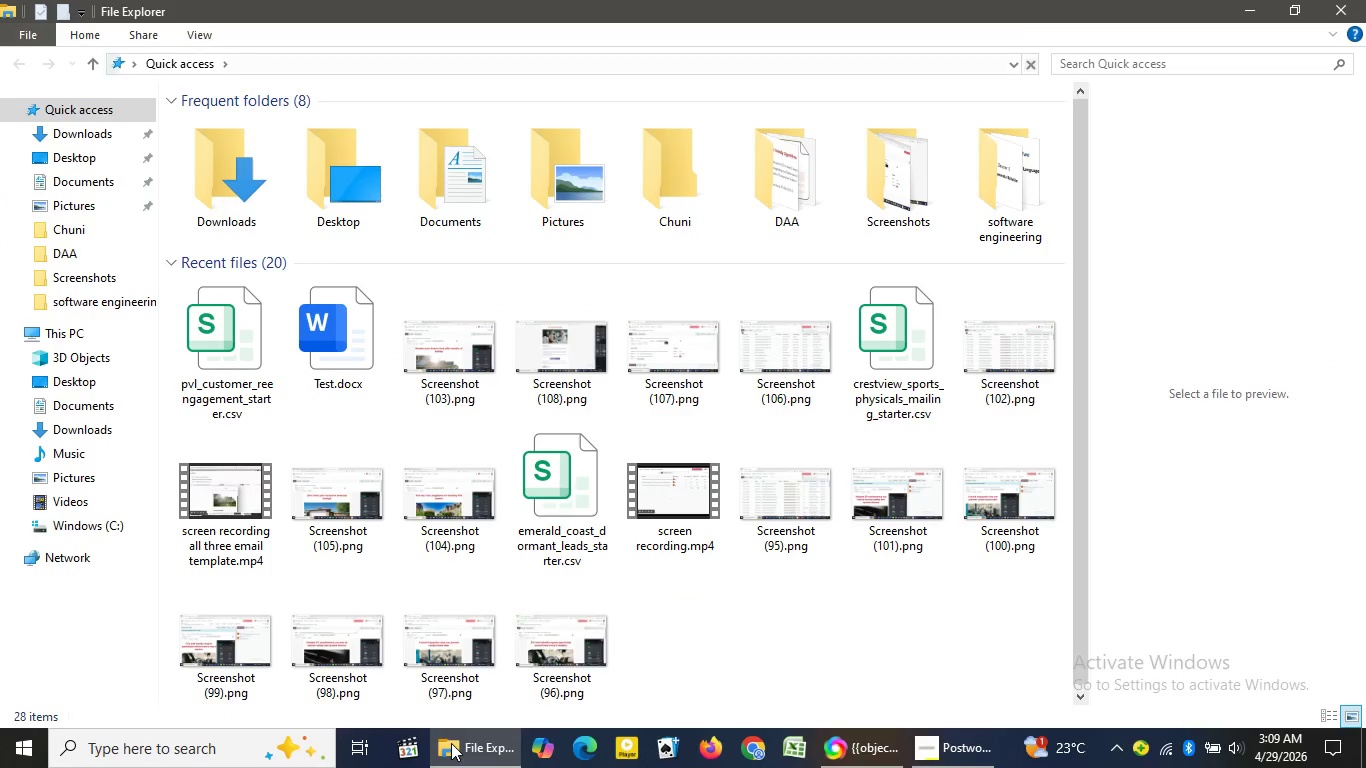 
double_click([82, 129])
 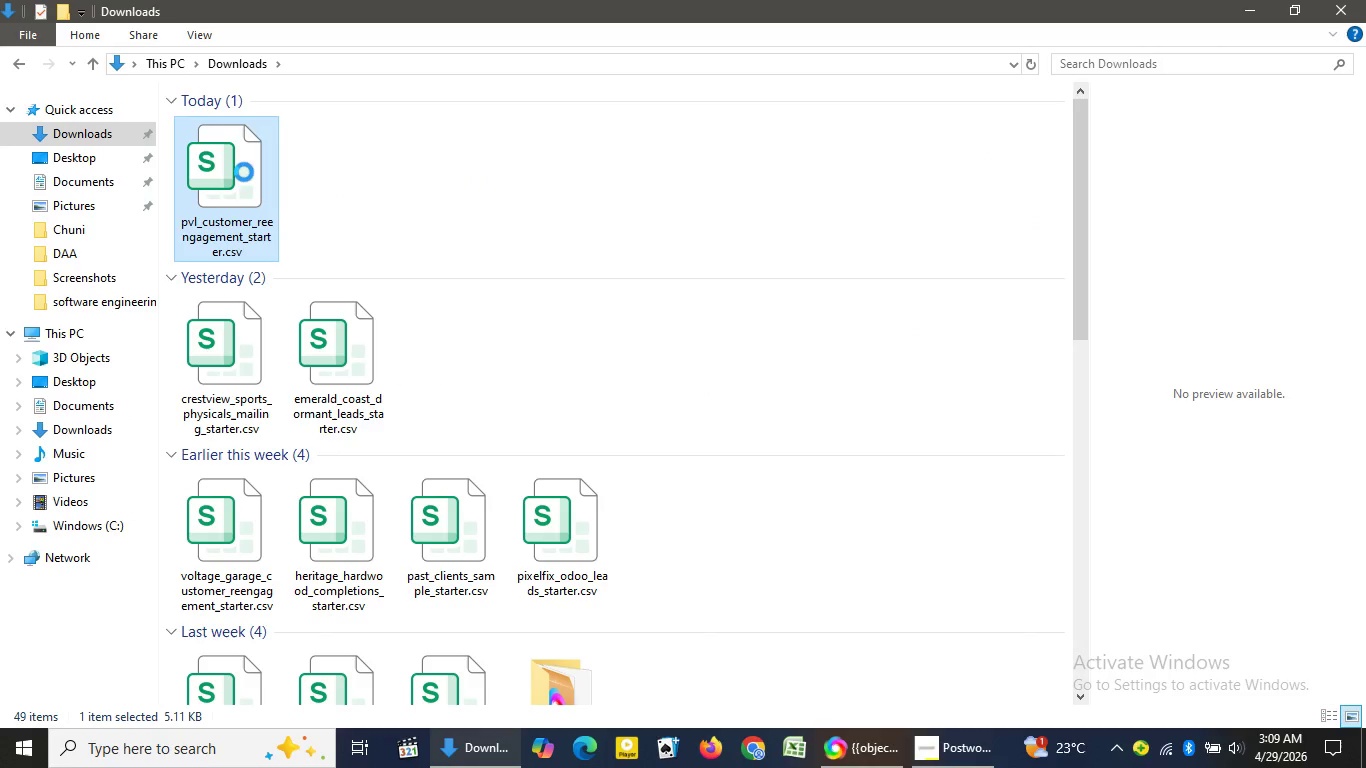 
double_click([244, 172])
 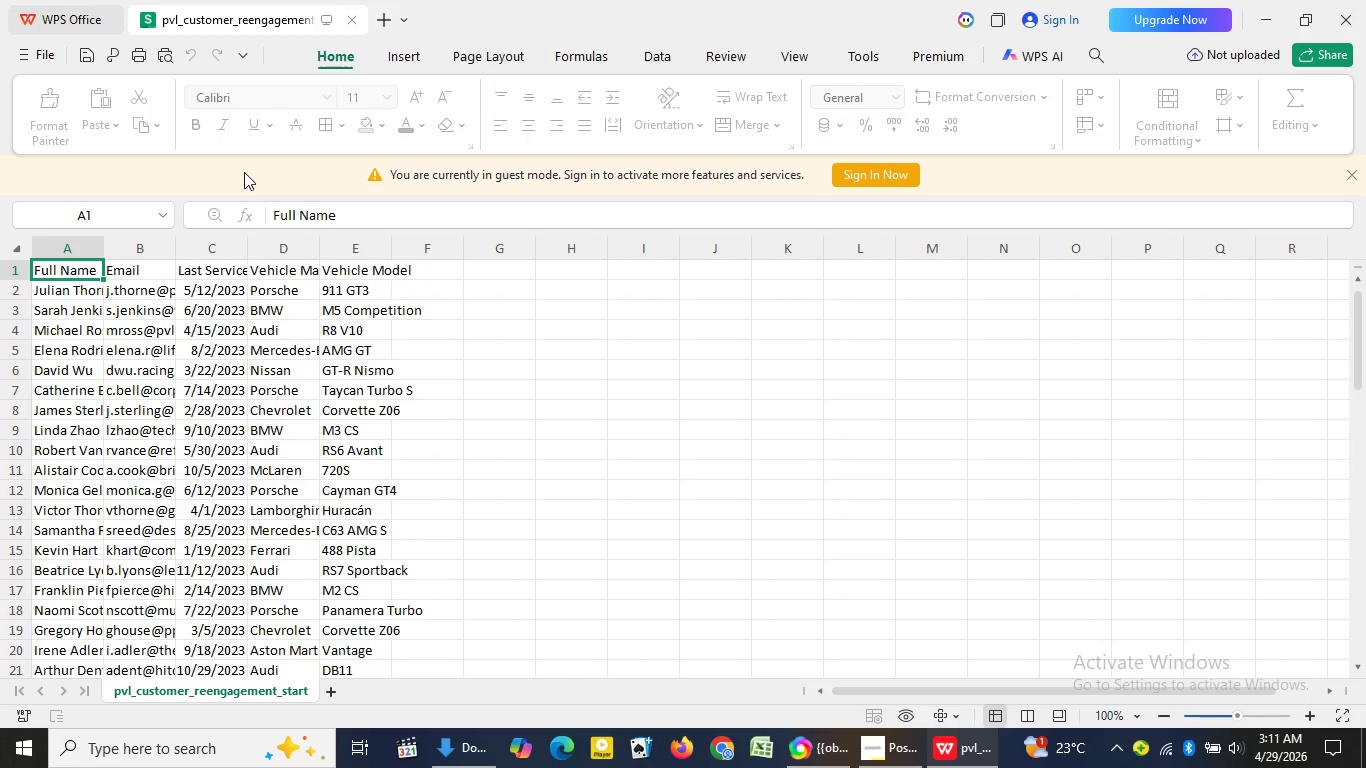 
wait(133.02)
 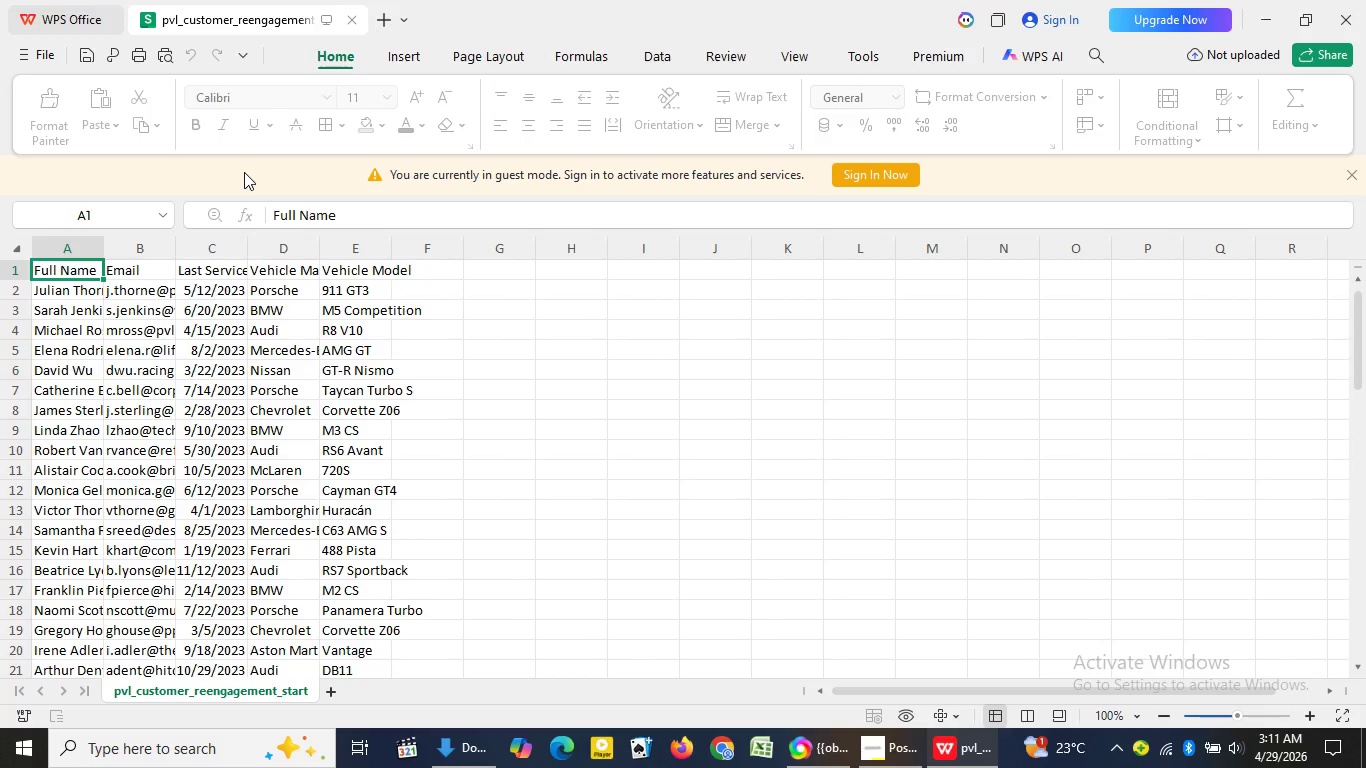 
left_click_drag(start_coordinate=[99, 240], to_coordinate=[196, 219])
 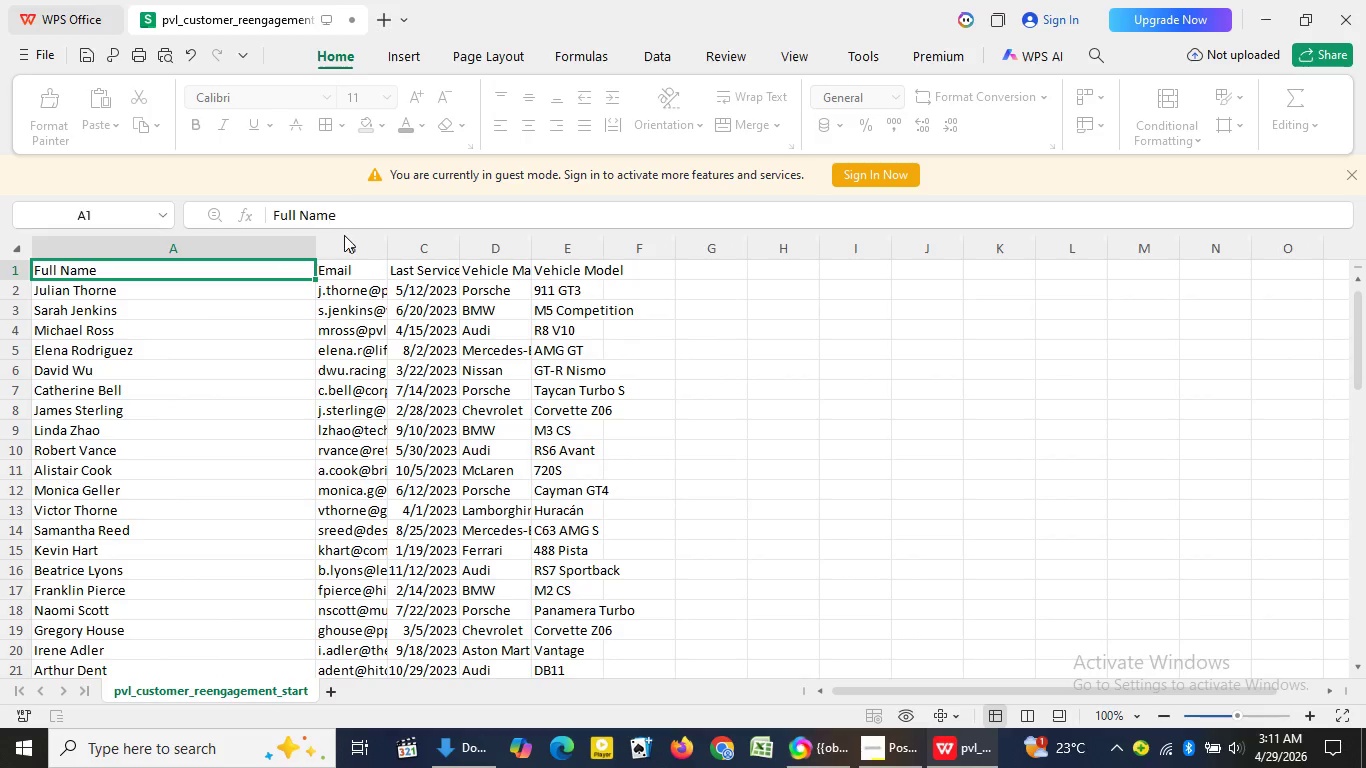 
left_click_drag(start_coordinate=[200, 239], to_coordinate=[315, 214])
 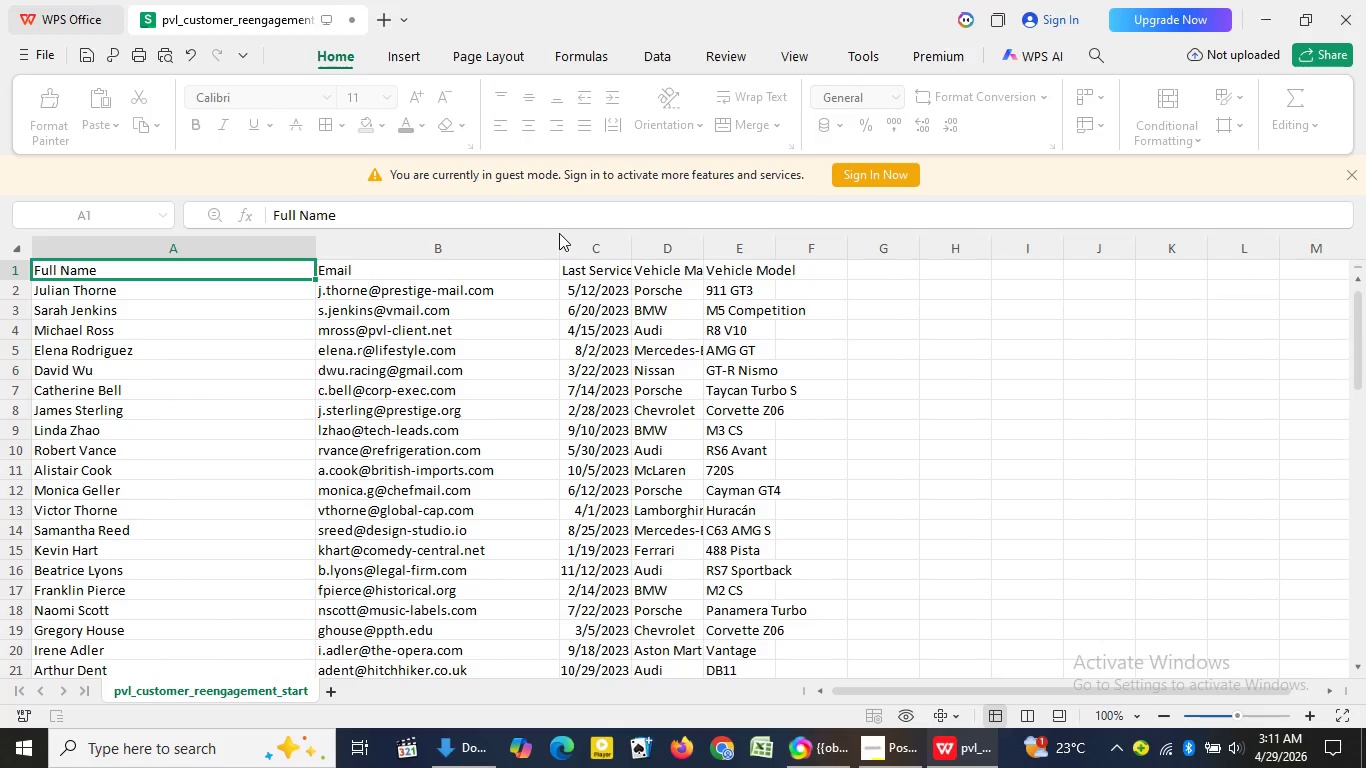 
left_click_drag(start_coordinate=[385, 249], to_coordinate=[557, 233])
 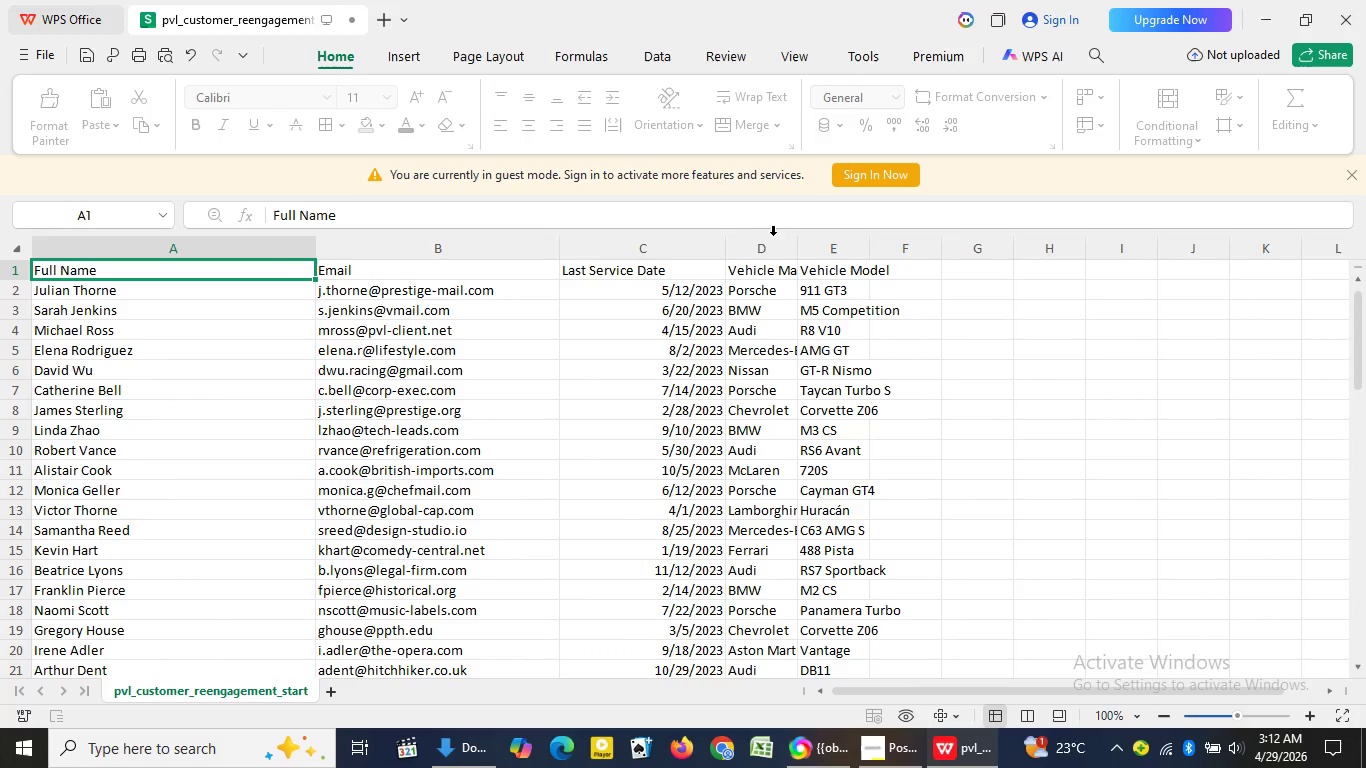 
left_click_drag(start_coordinate=[630, 245], to_coordinate=[724, 238])
 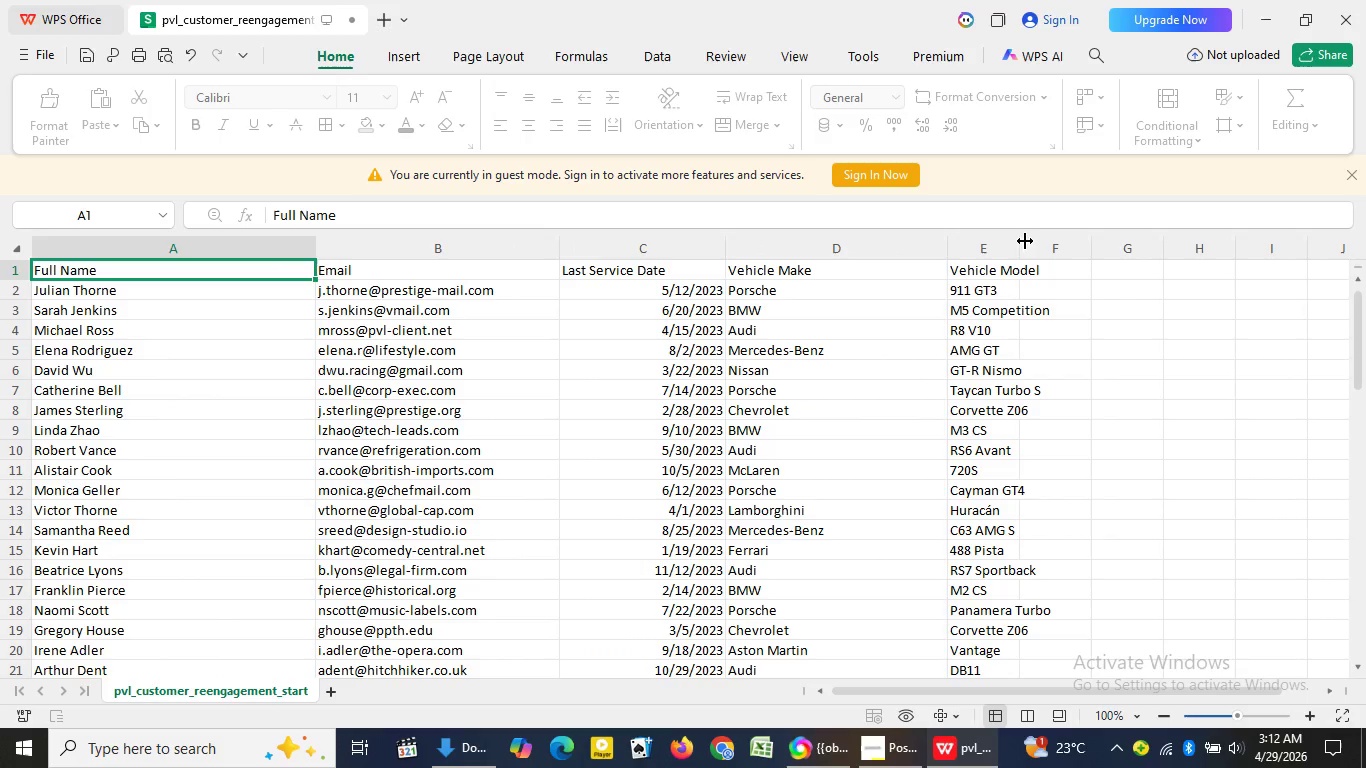 
left_click_drag(start_coordinate=[800, 245], to_coordinate=[950, 236])
 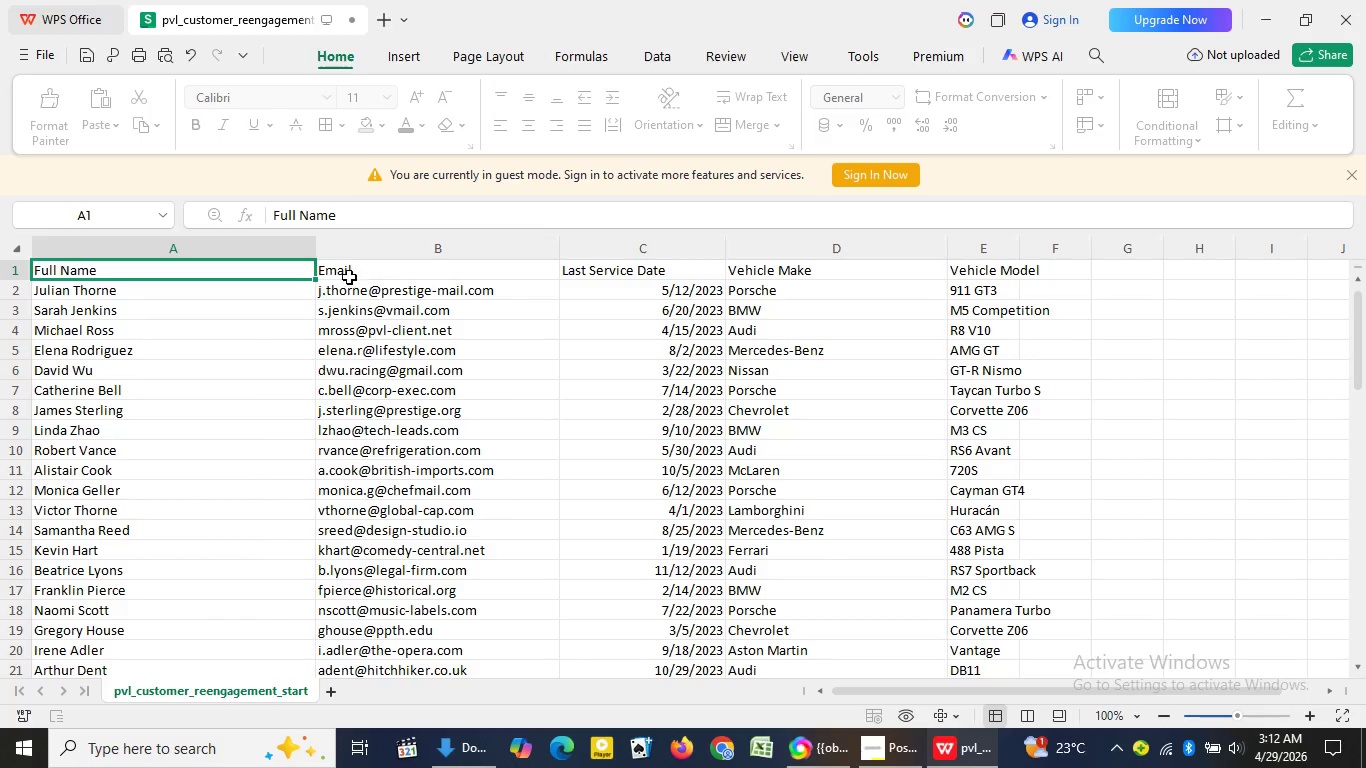 
wait(8.17)
 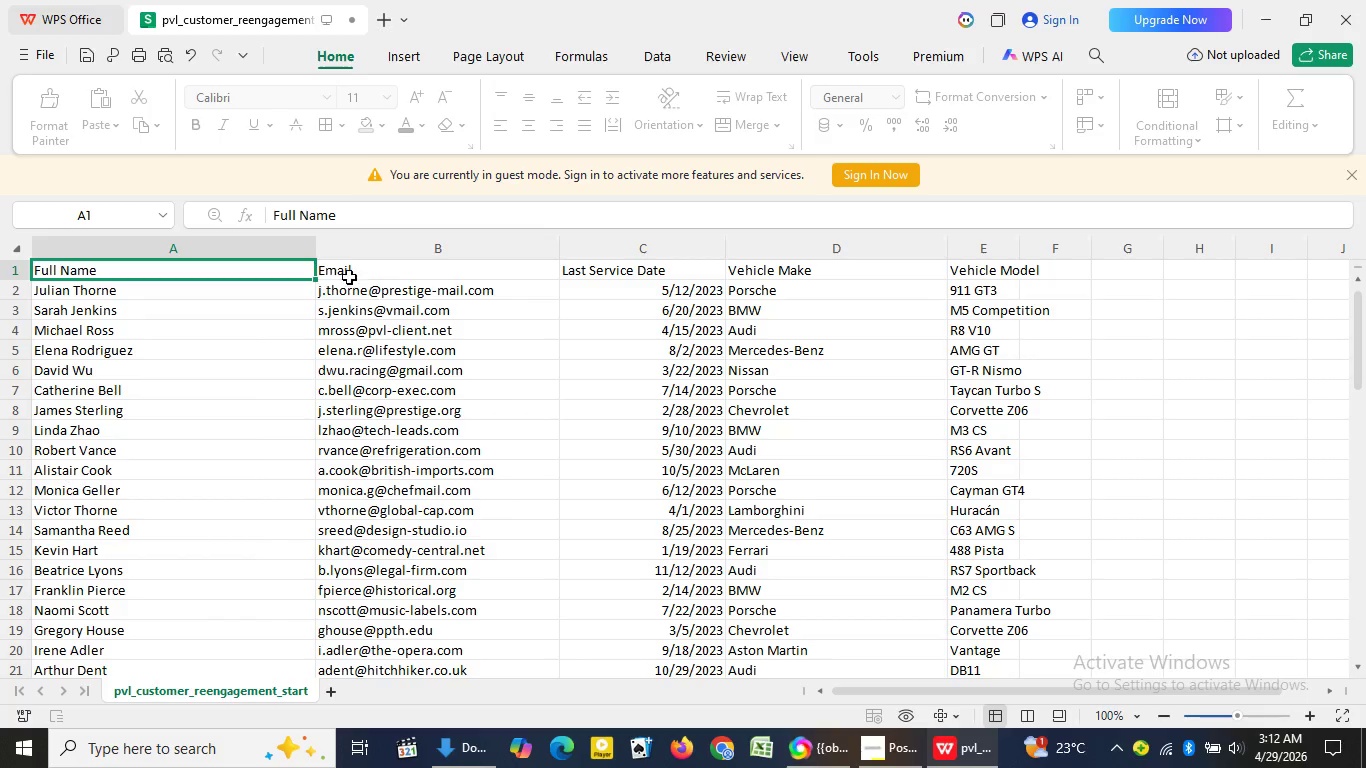 
left_click([622, 274])
 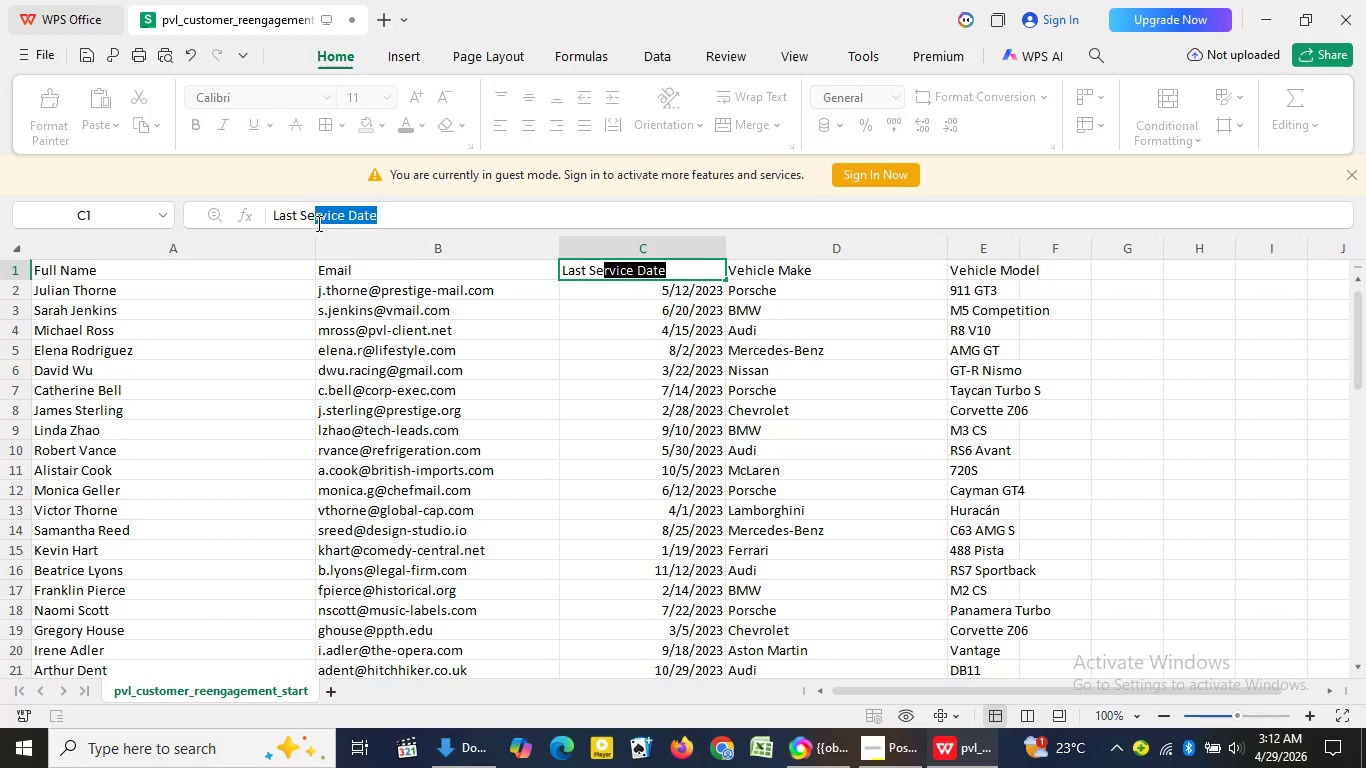 
left_click_drag(start_coordinate=[395, 218], to_coordinate=[268, 217])
 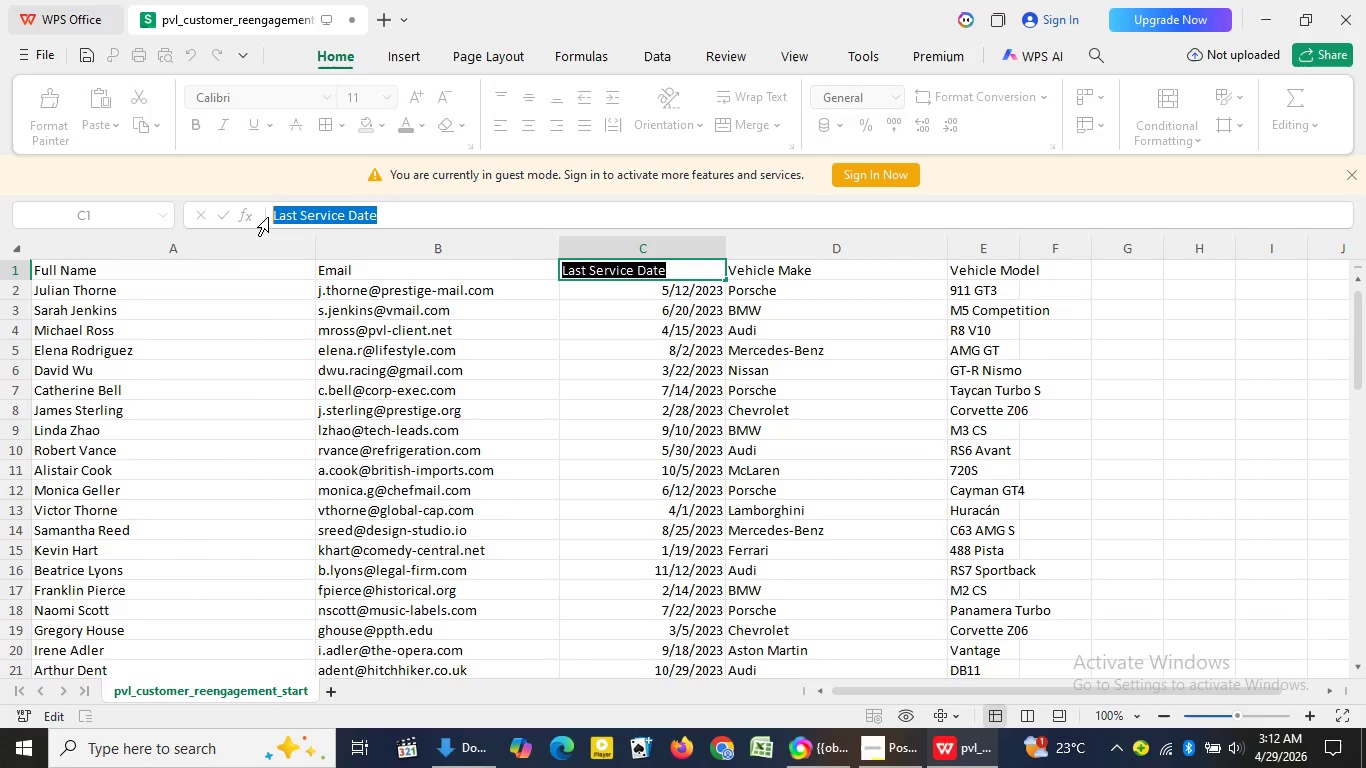 
hold_key(key=ControlLeft, duration=1.02)
 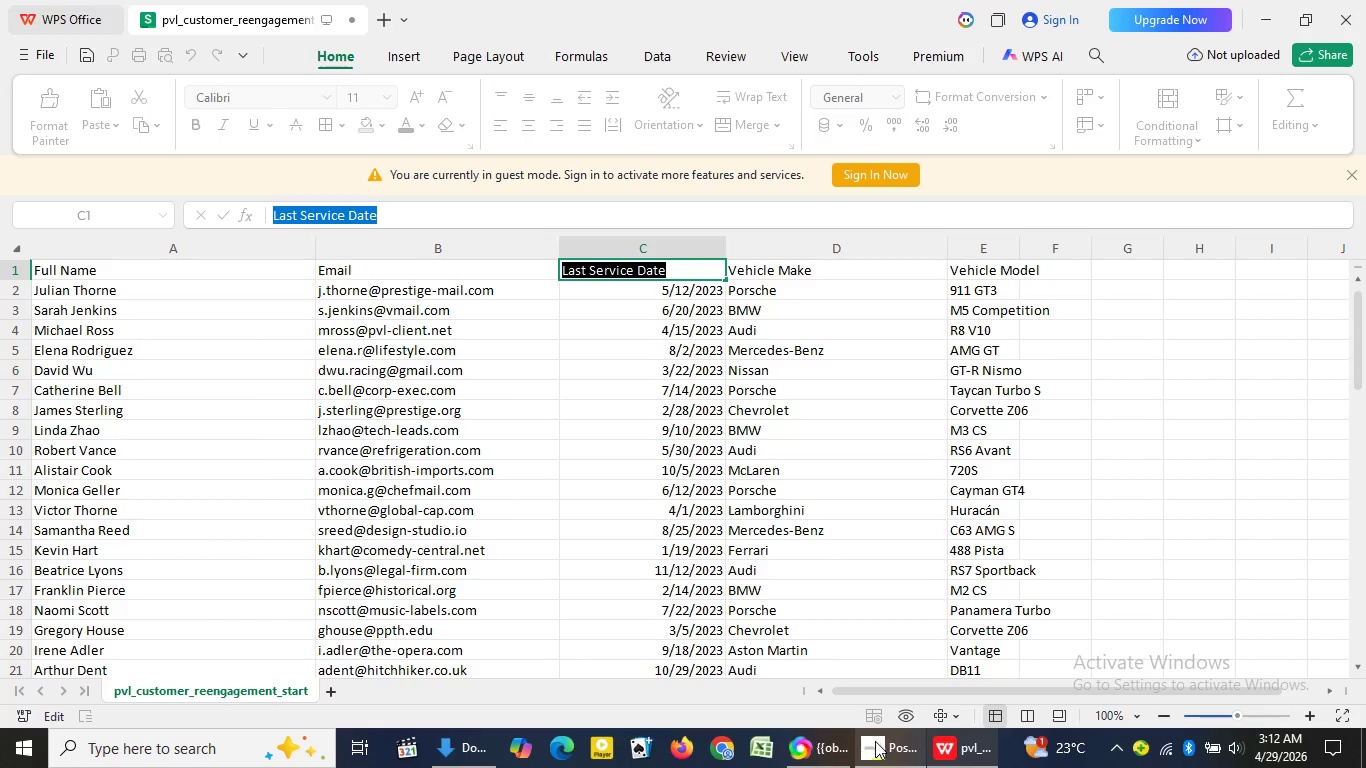 
hold_key(key=C, duration=0.38)
 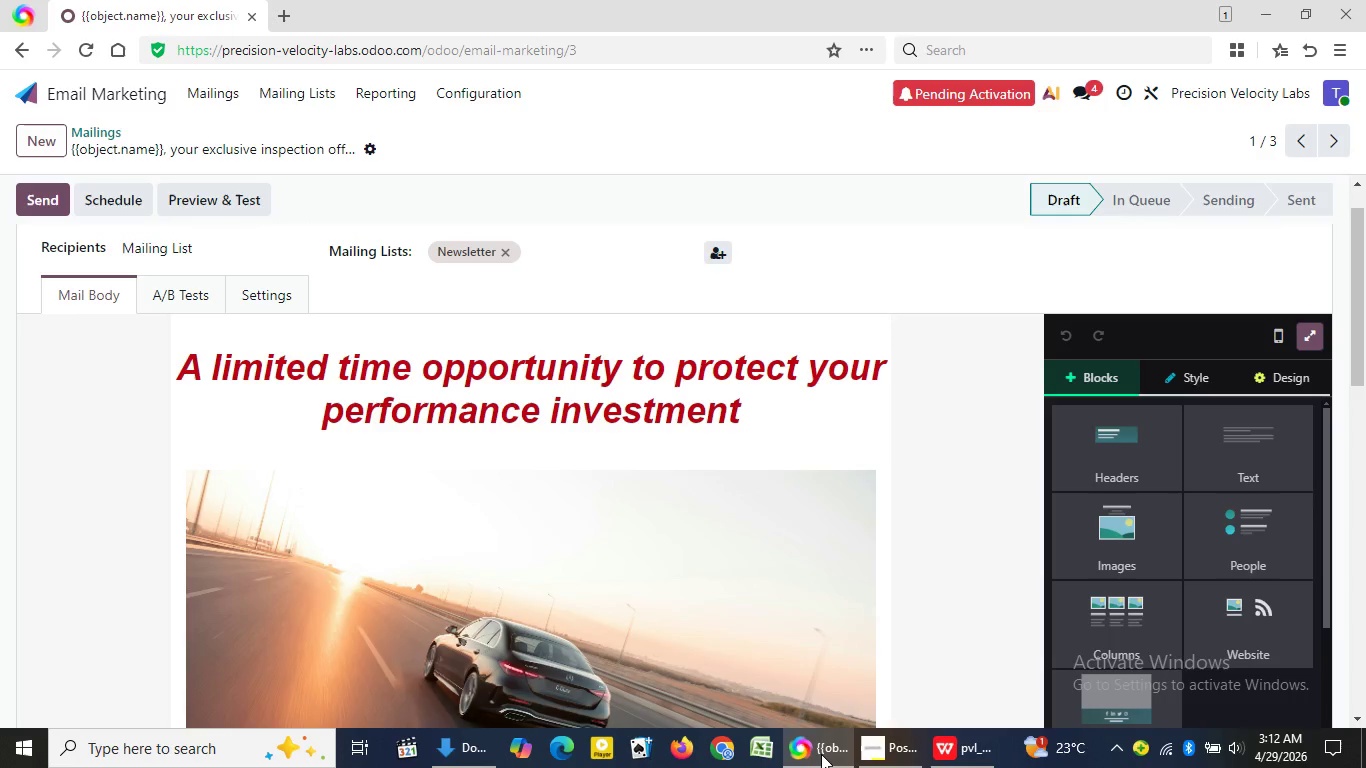 
left_click([825, 754])
 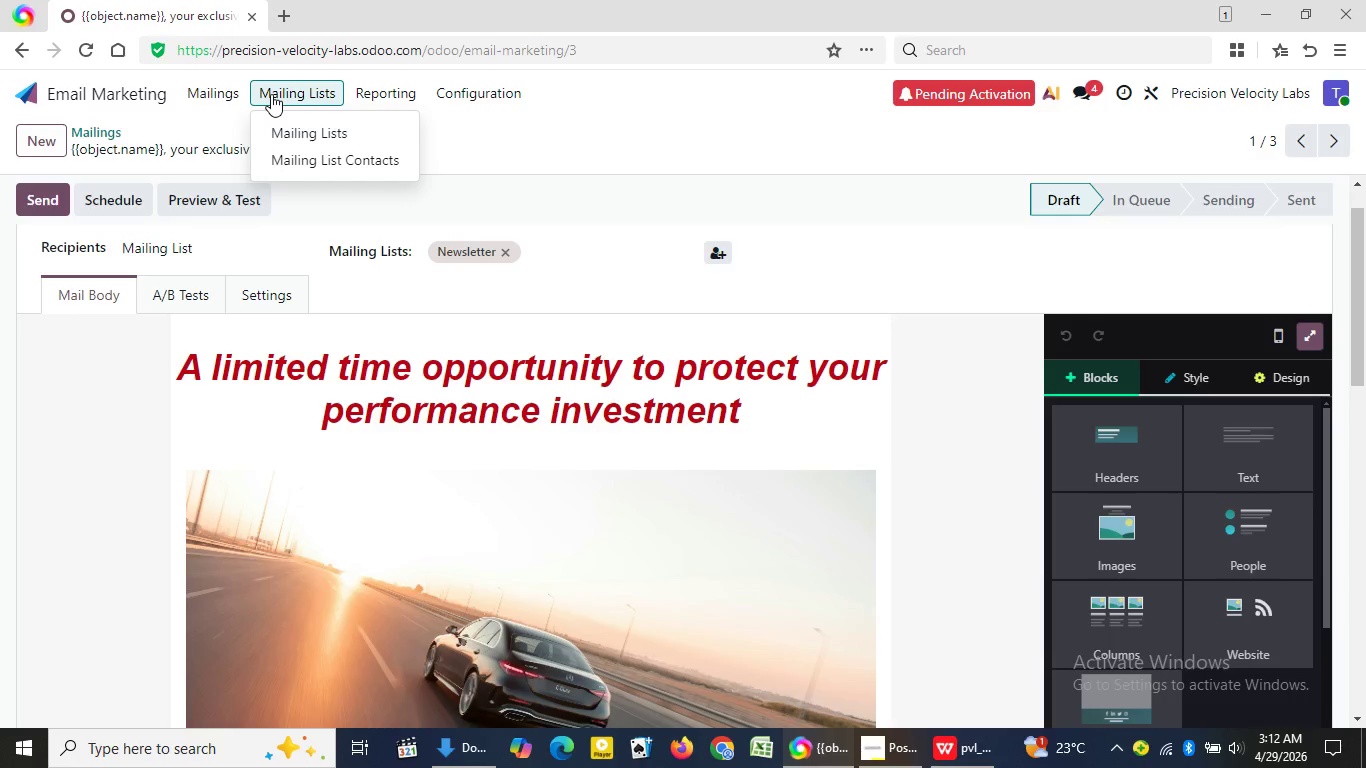 
left_click([271, 94])
 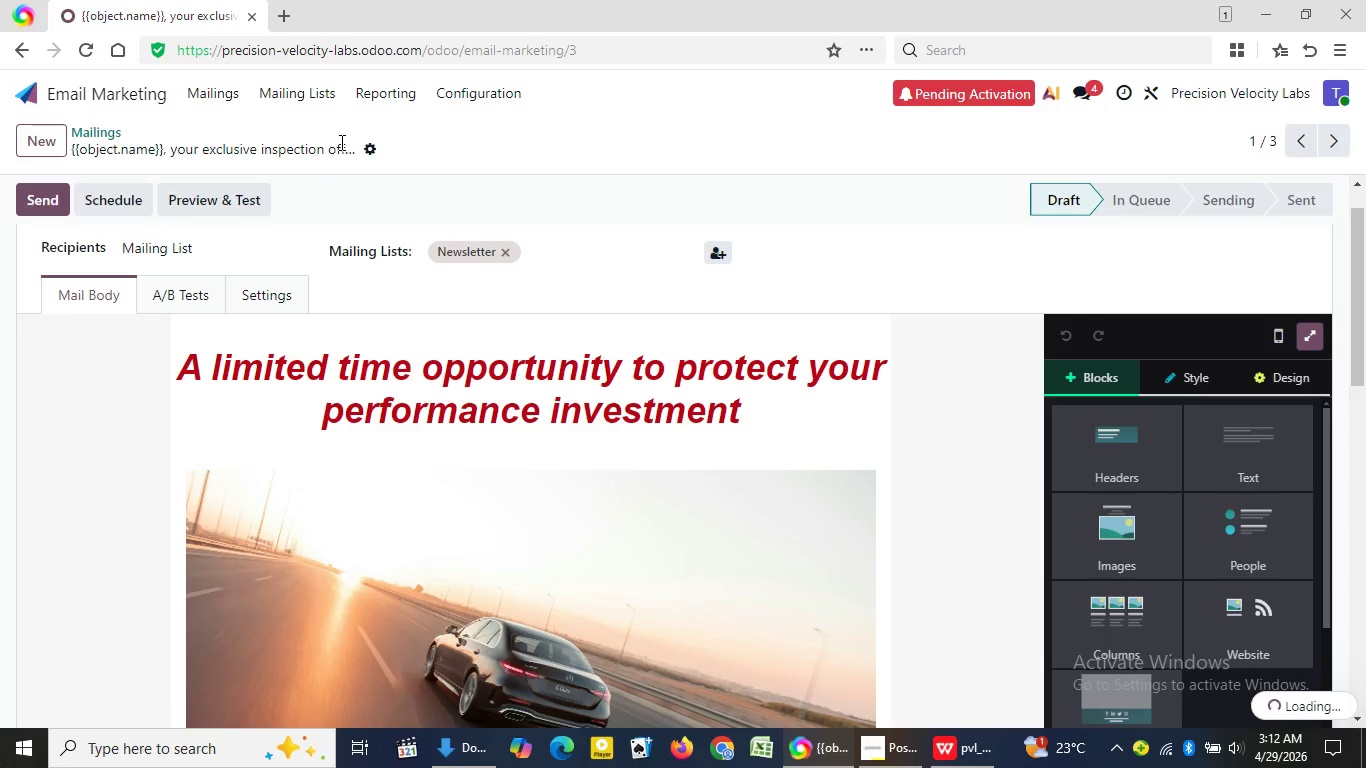 
left_click([340, 142])
 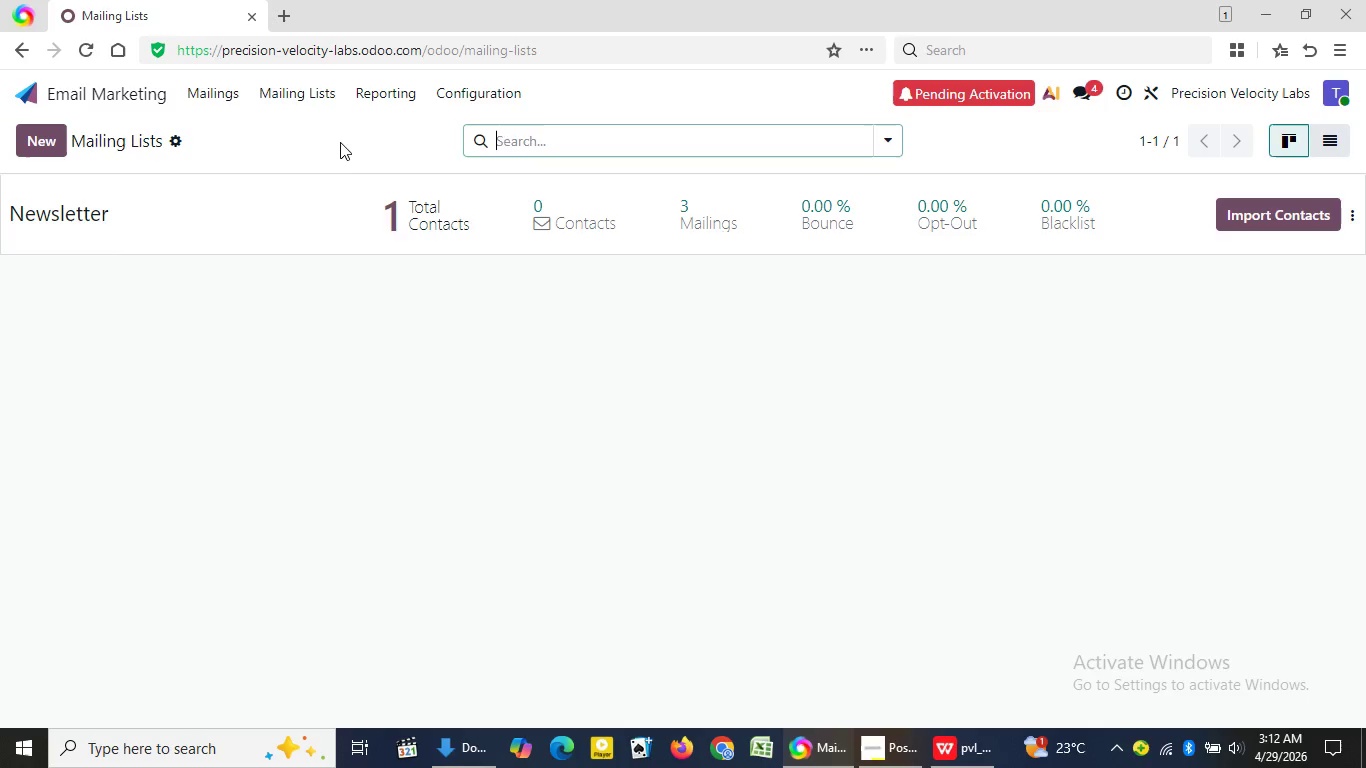 
wait(8.17)
 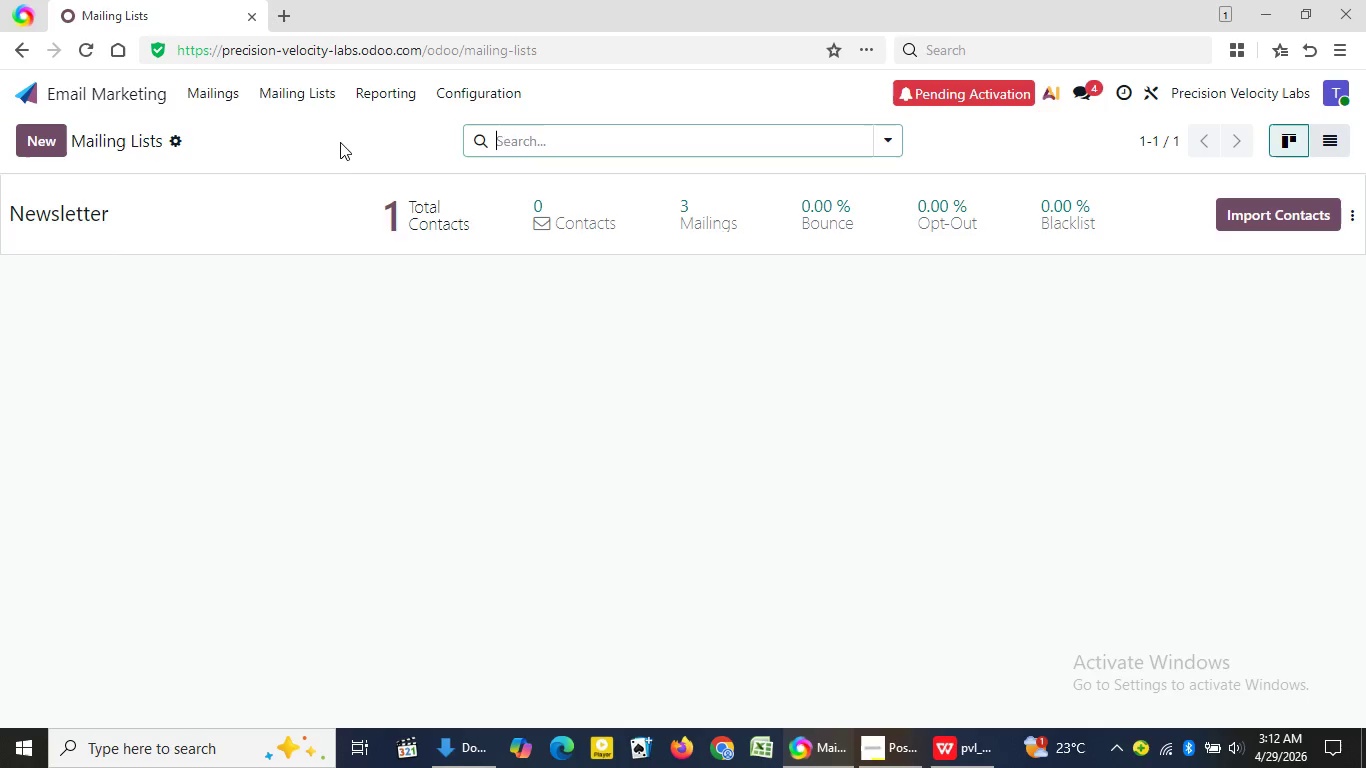 
left_click([122, 209])
 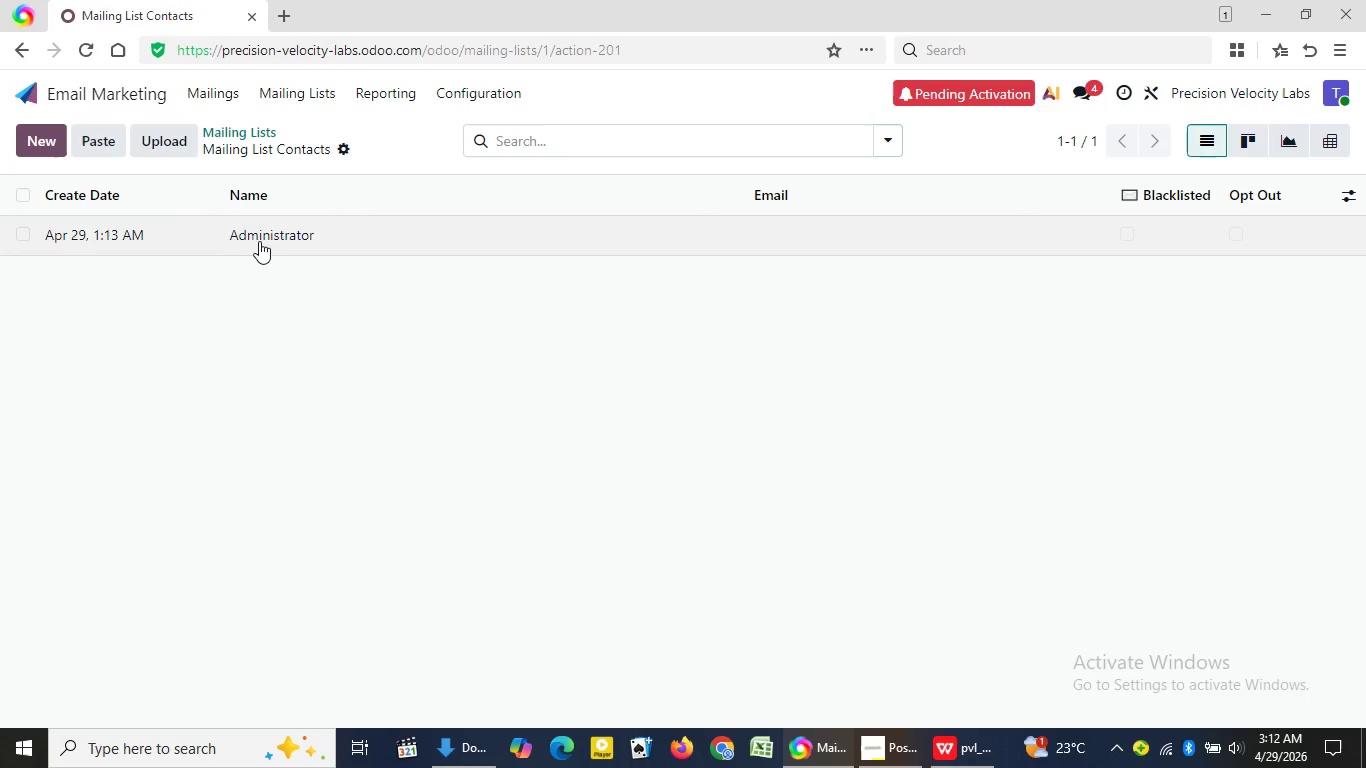 
double_click([259, 241])
 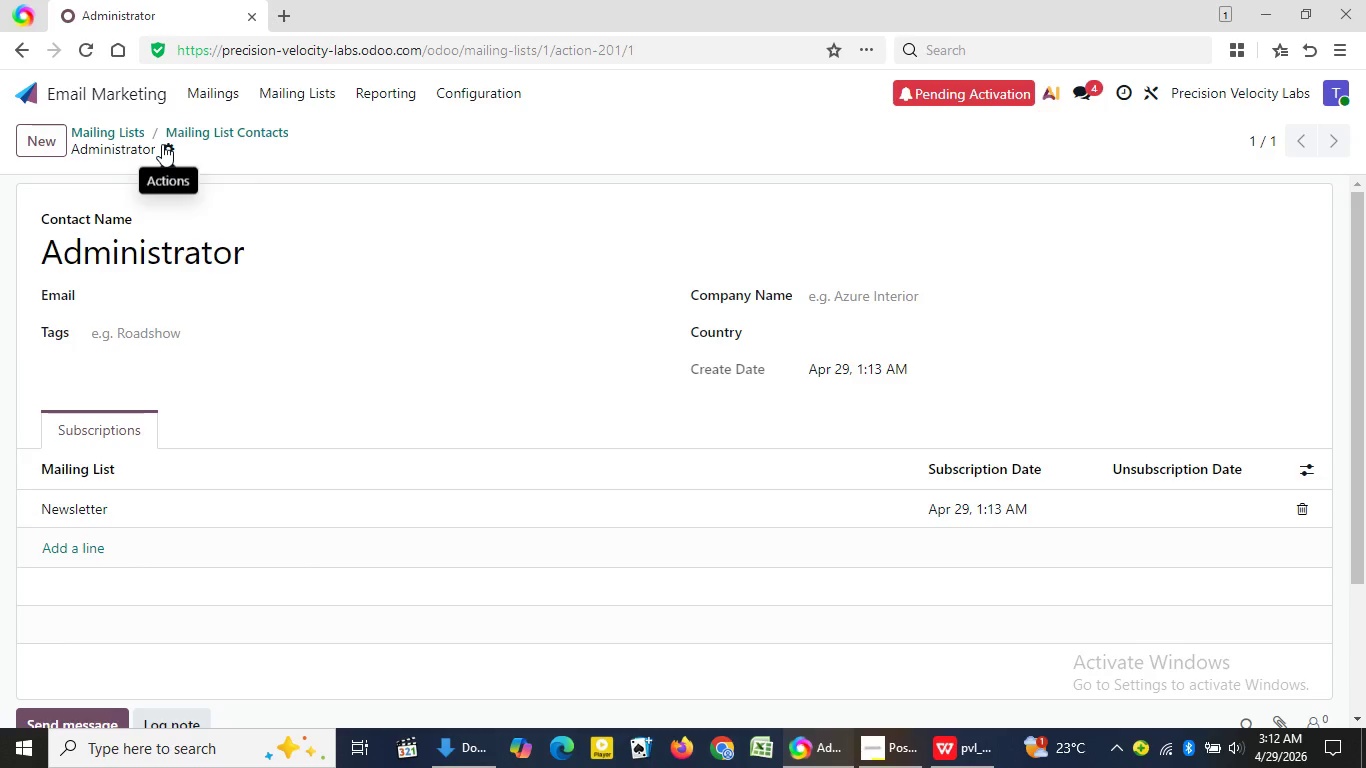 
left_click([162, 144])
 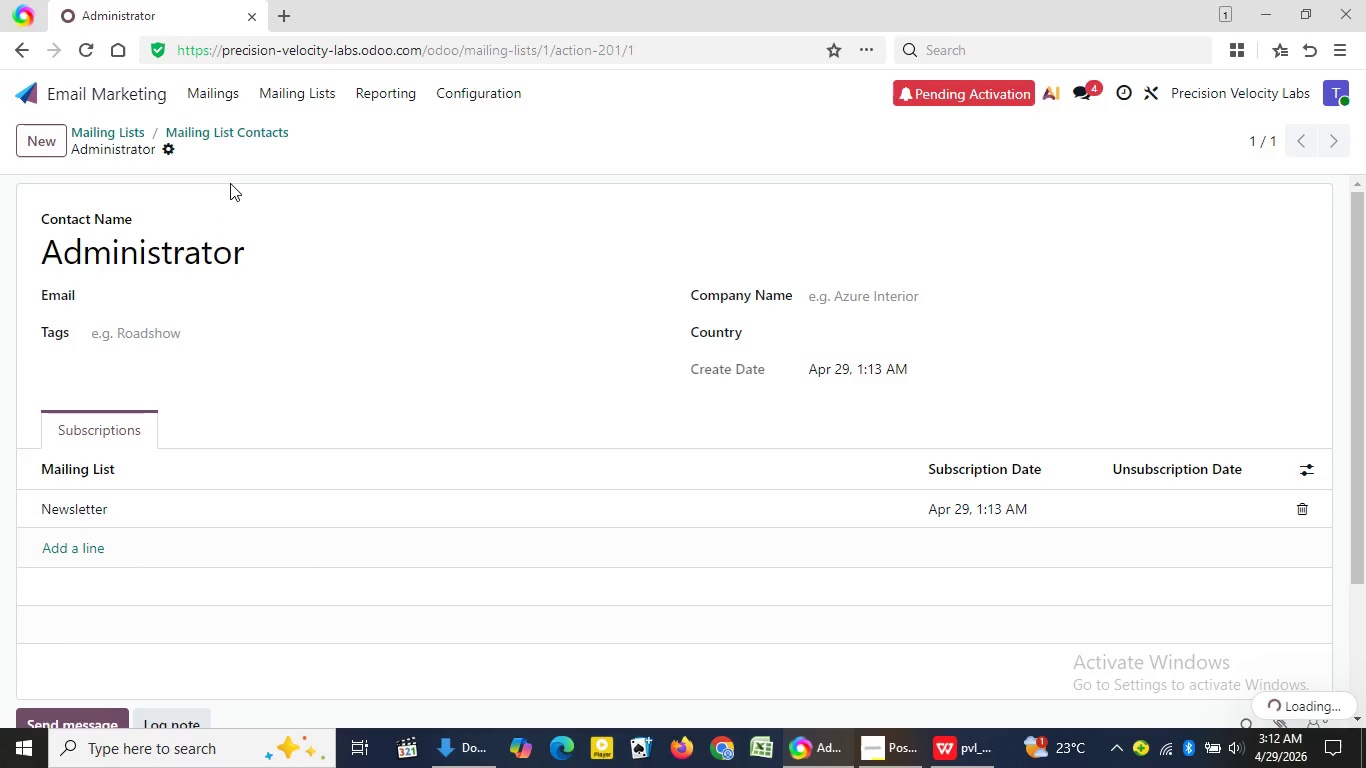 
left_click([230, 183])
 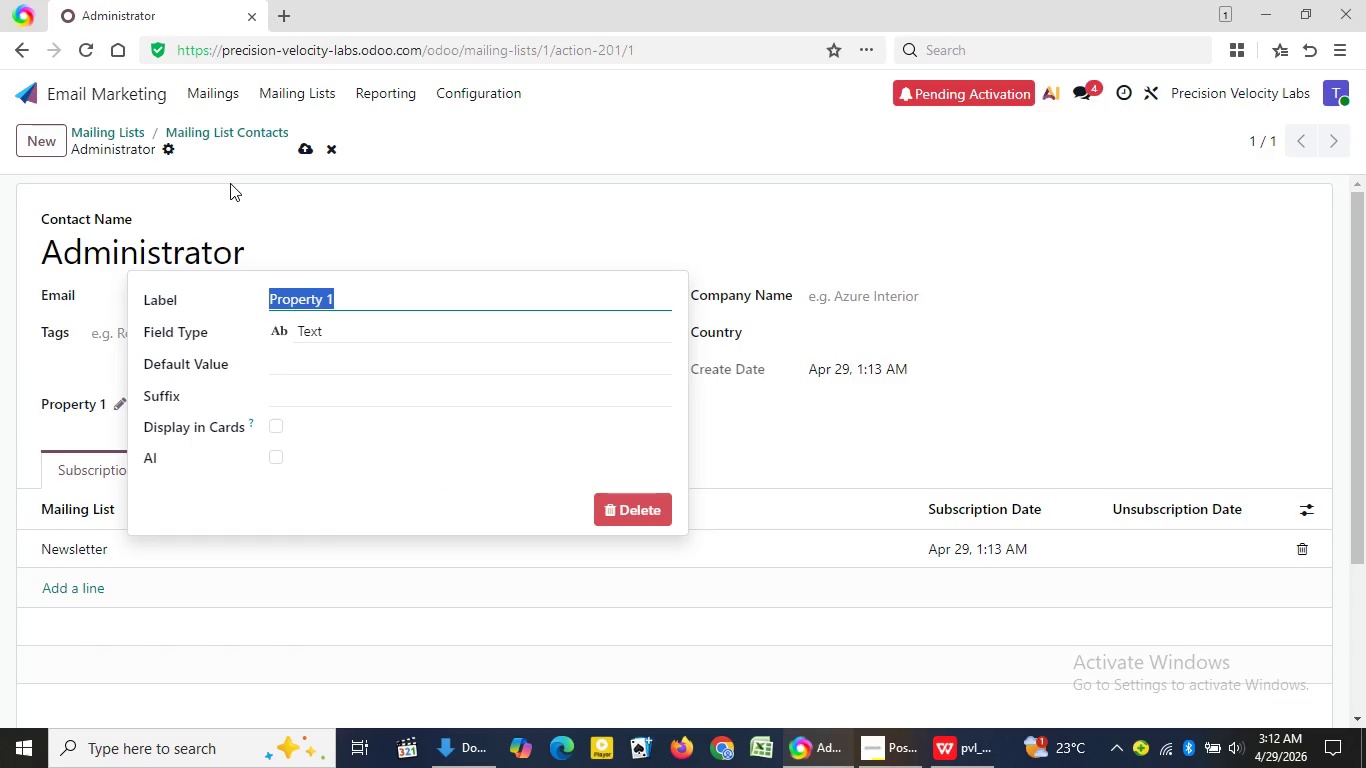 
key(Control+V)
 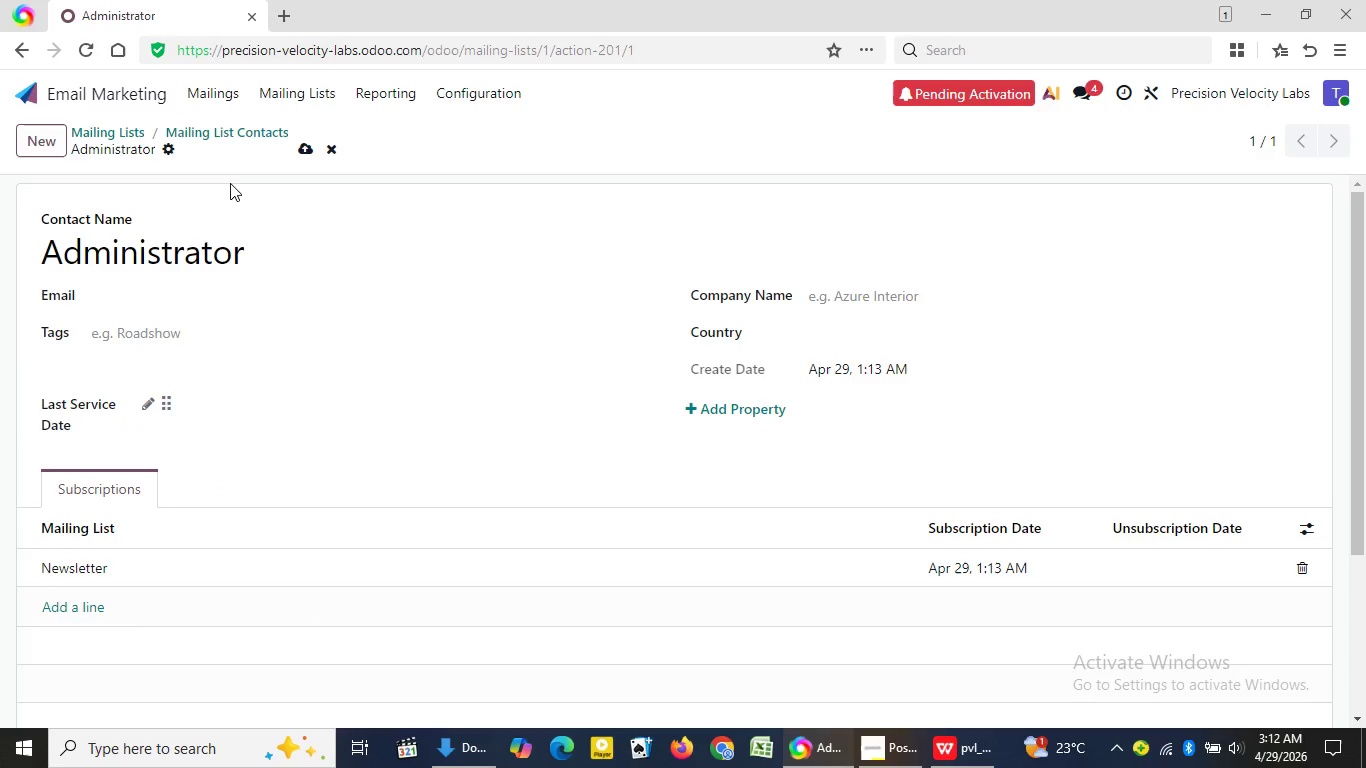 
key(Enter)
 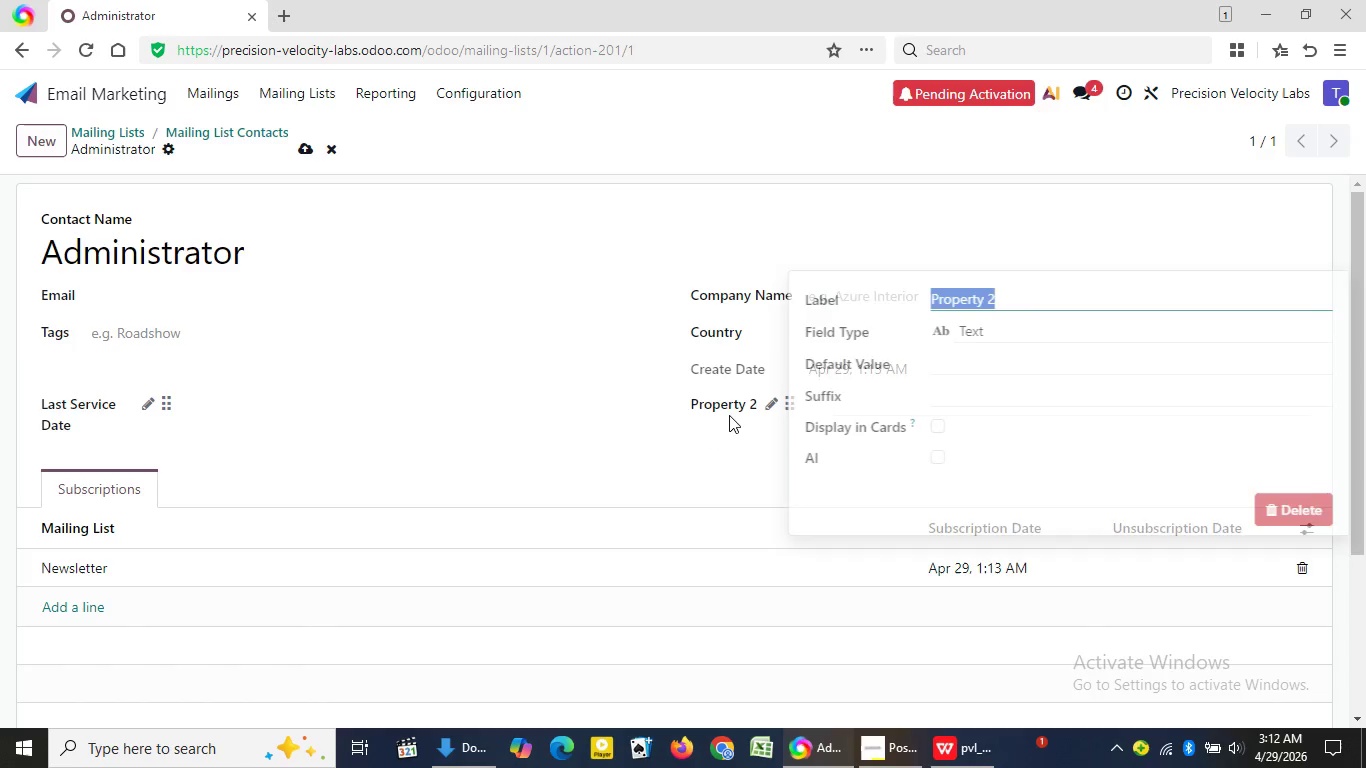 
left_click([729, 415])
 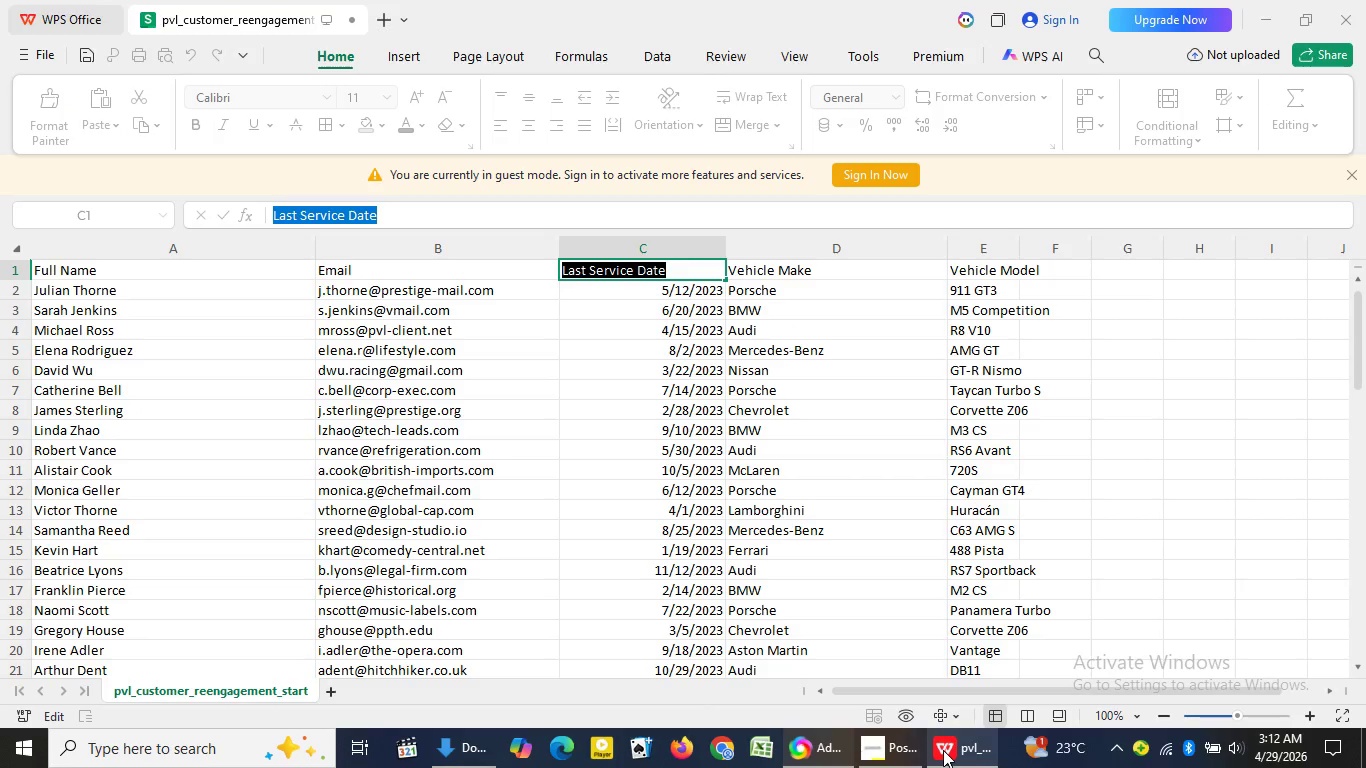 
left_click([943, 750])
 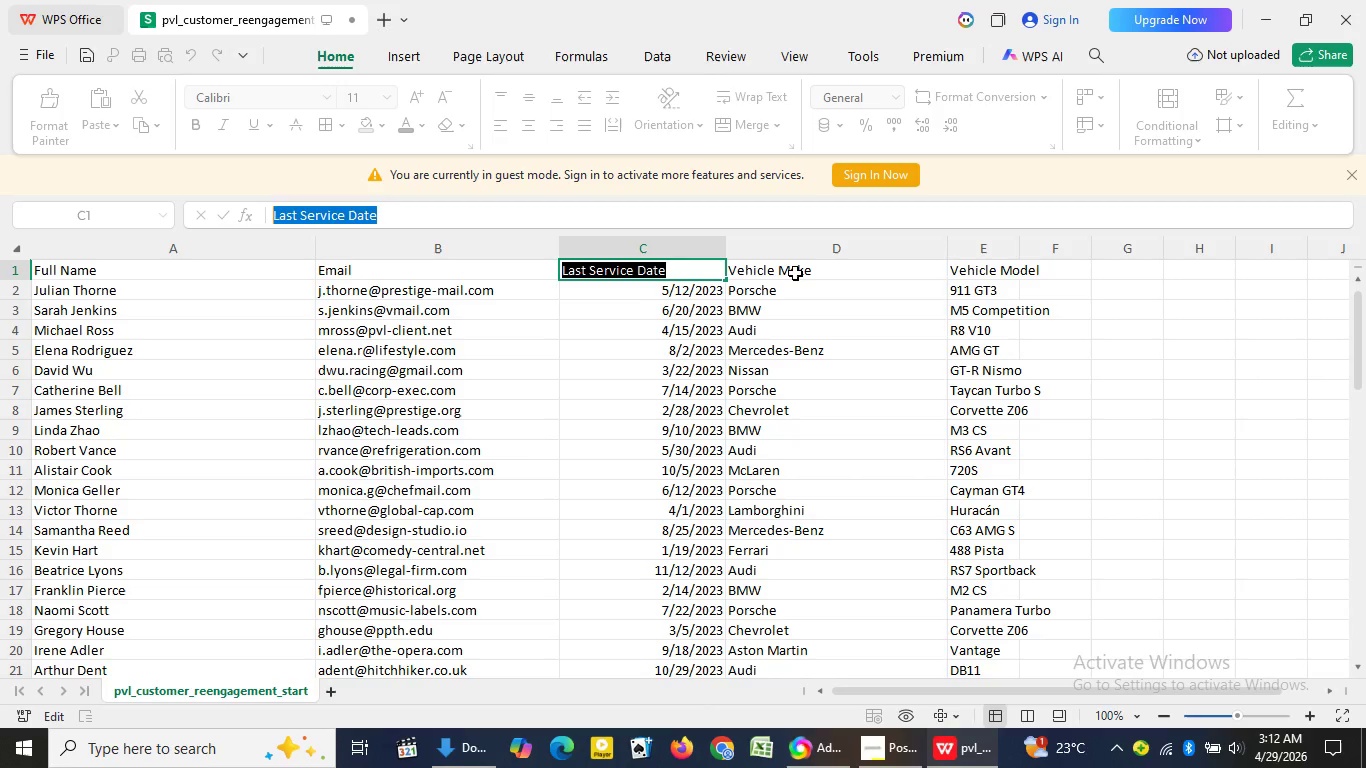 
left_click([795, 272])
 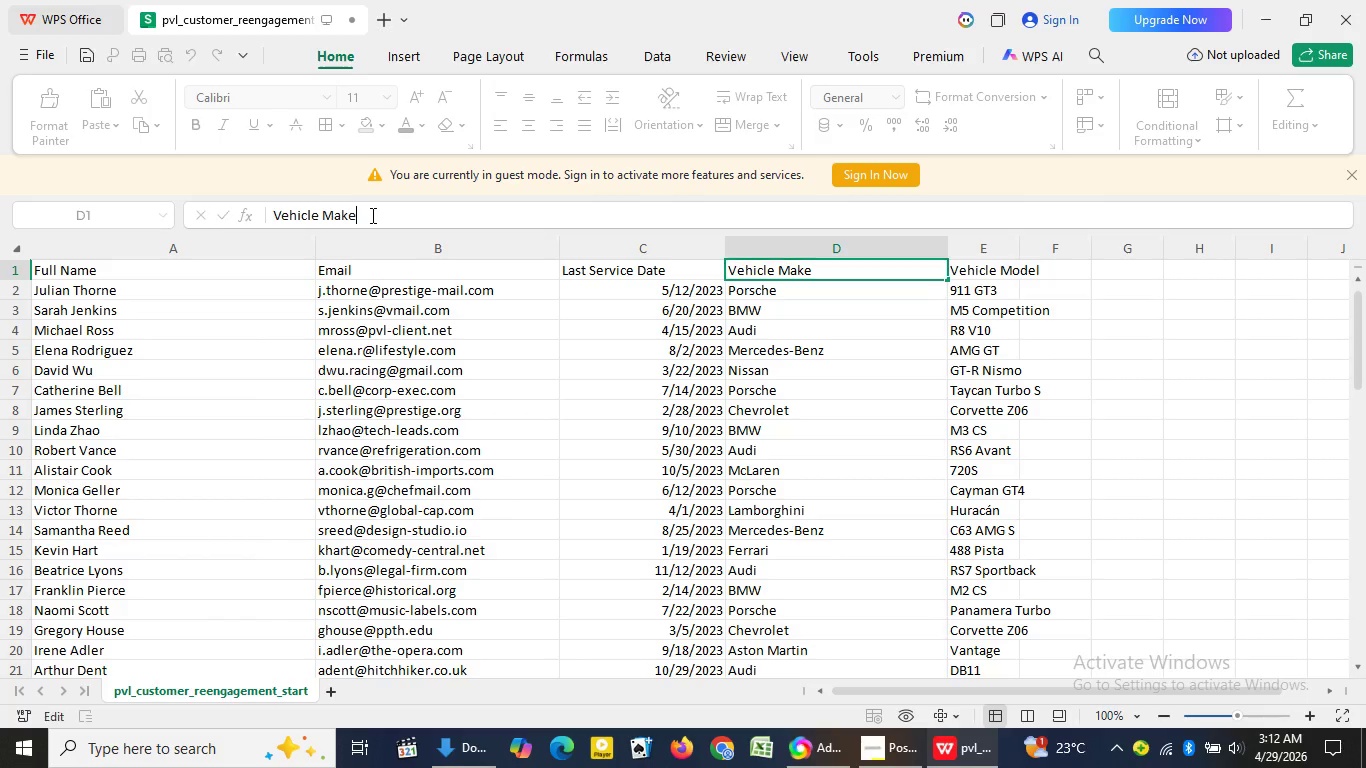 
left_click_drag(start_coordinate=[372, 215], to_coordinate=[270, 210])
 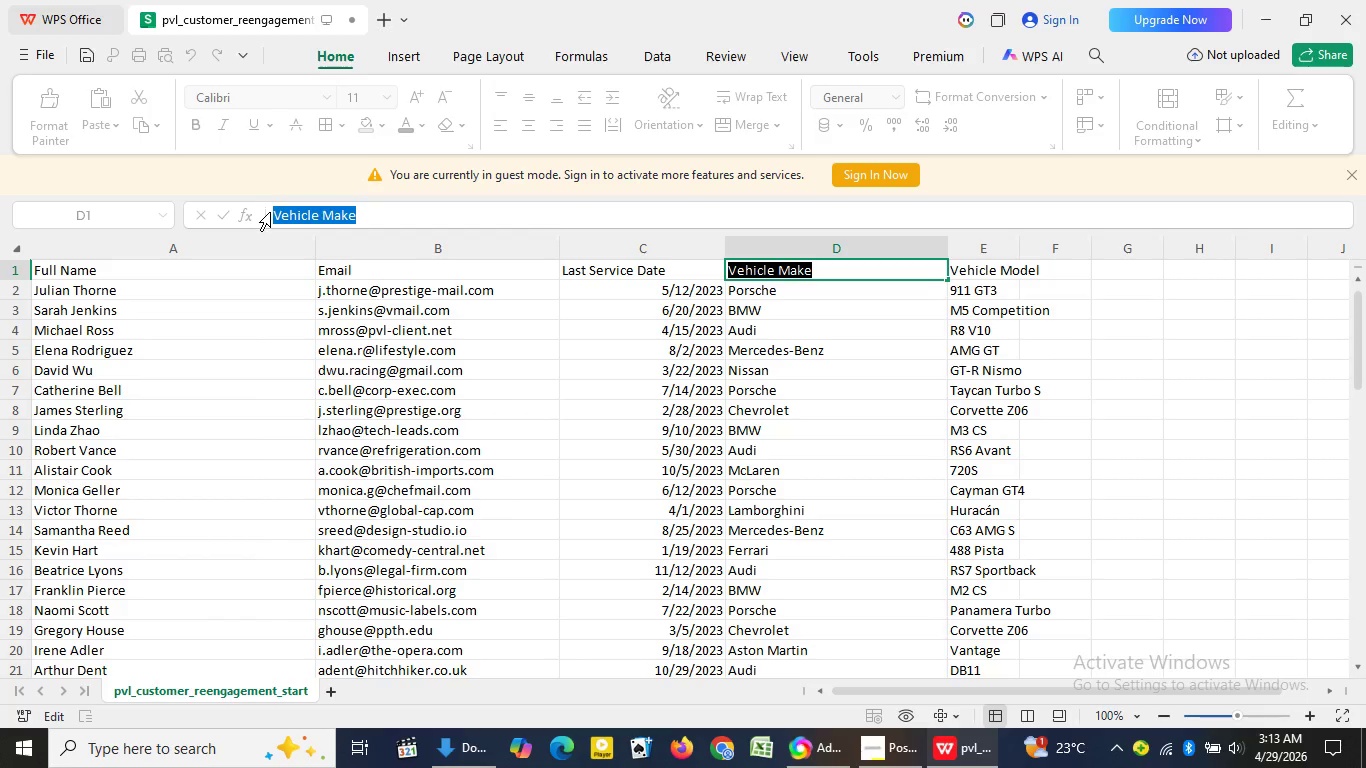 
hold_key(key=ControlLeft, duration=0.8)
 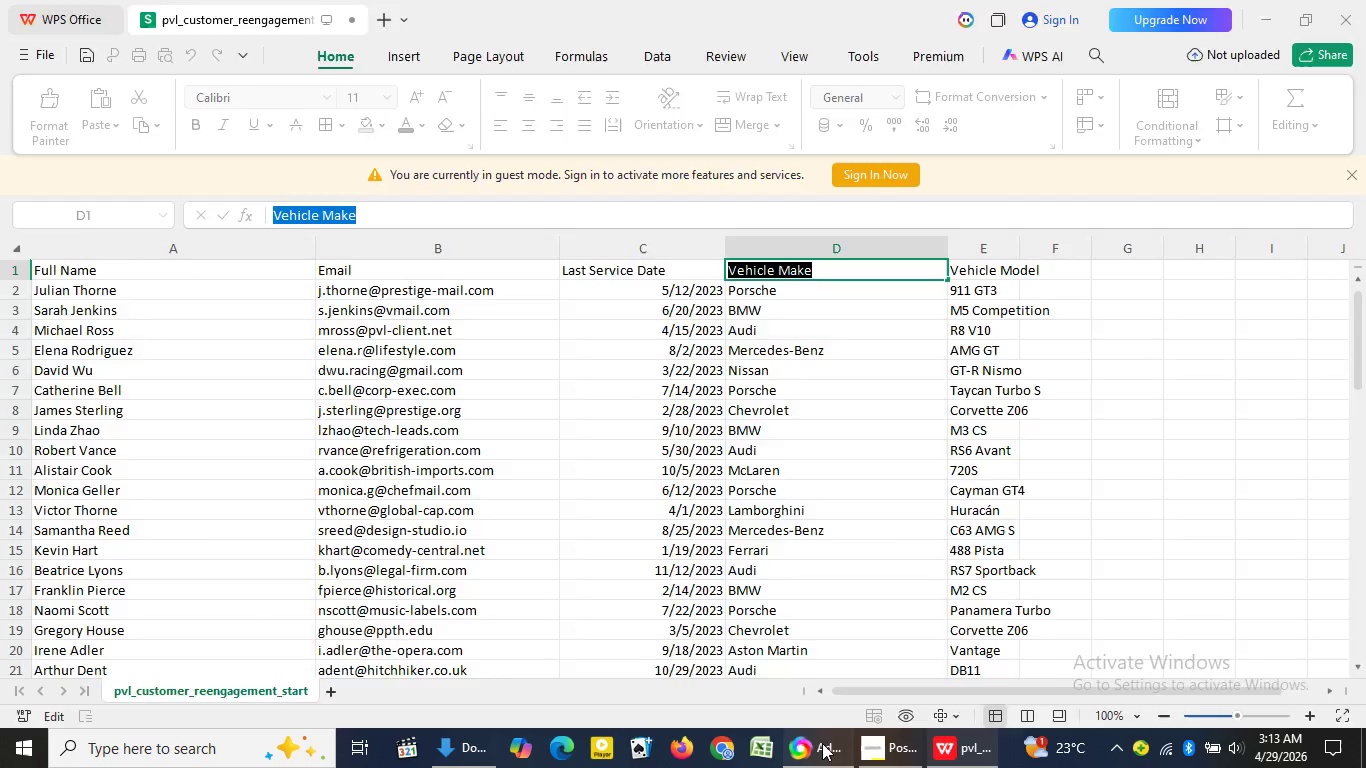 
hold_key(key=C, duration=0.33)
 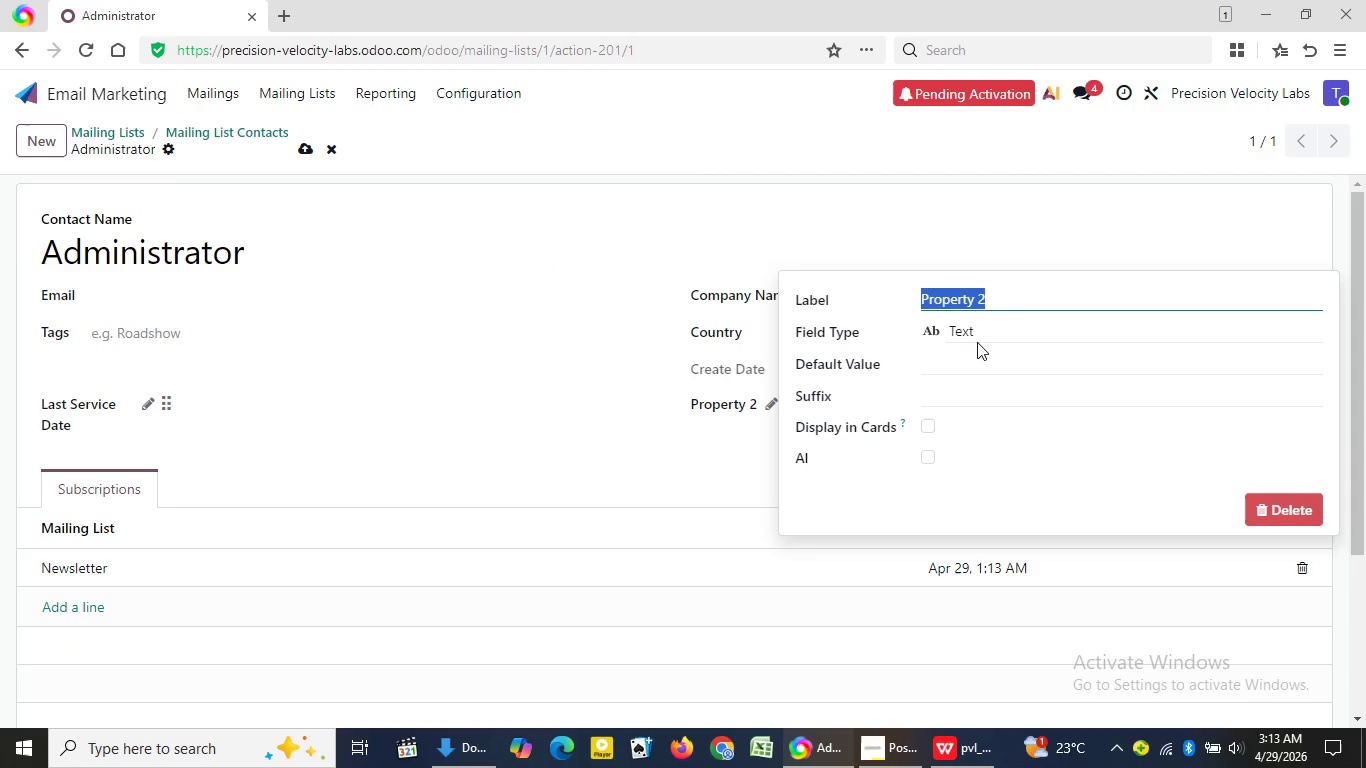 
left_click([822, 743])
 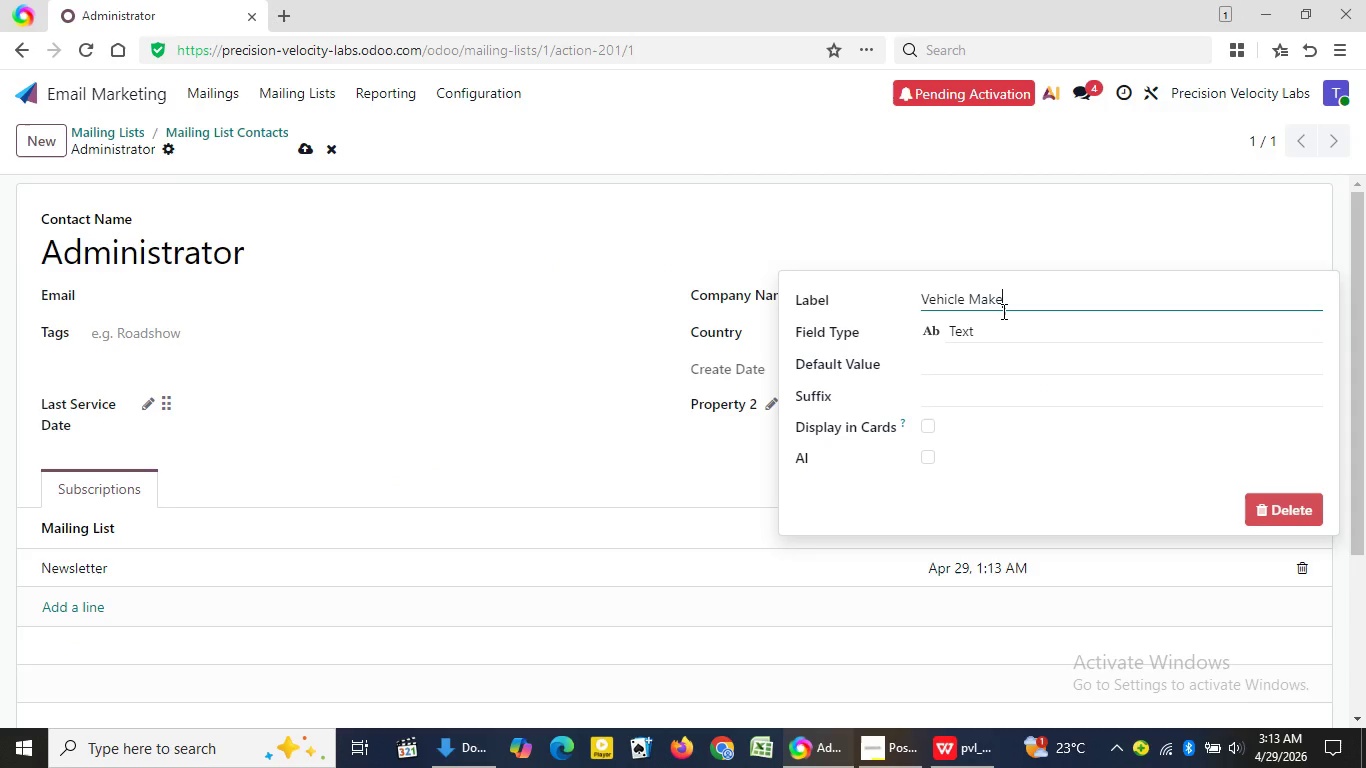 
key(Control+V)
 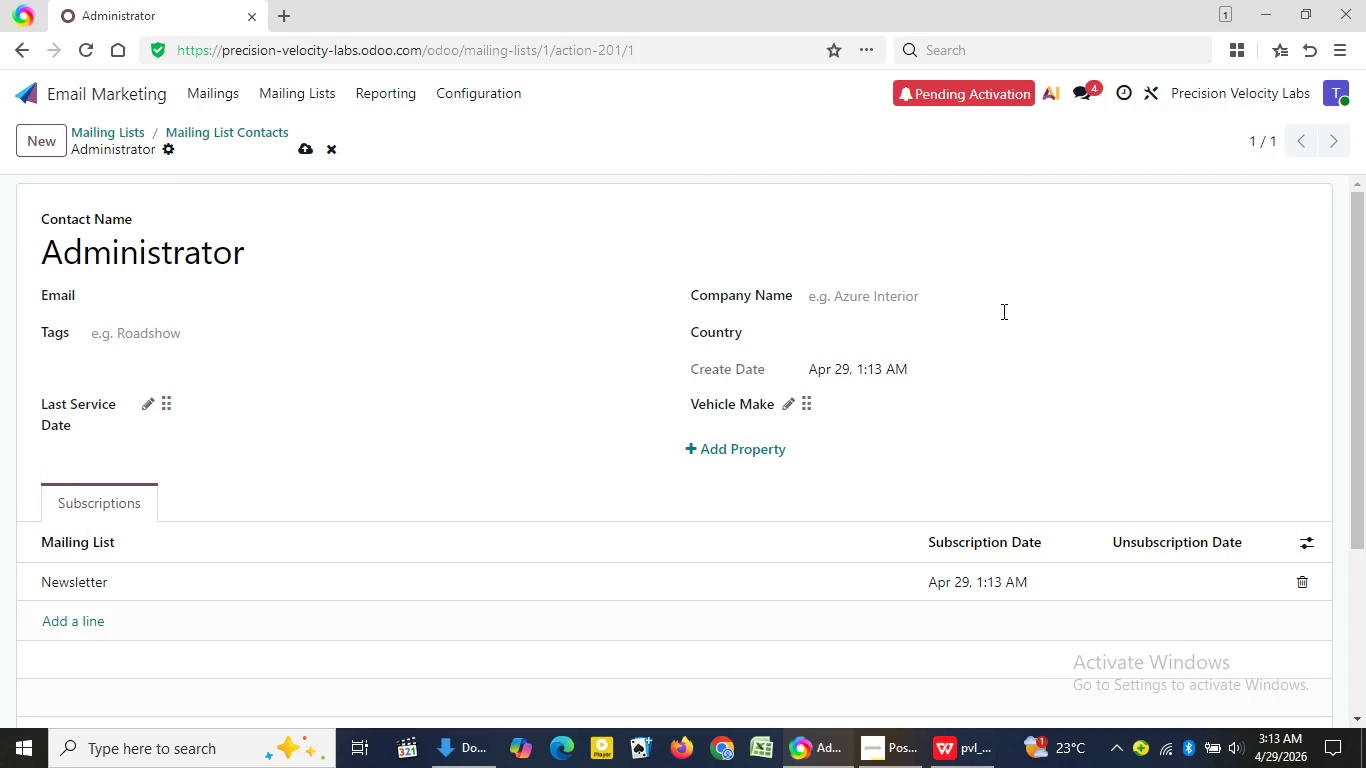 
key(Enter)
 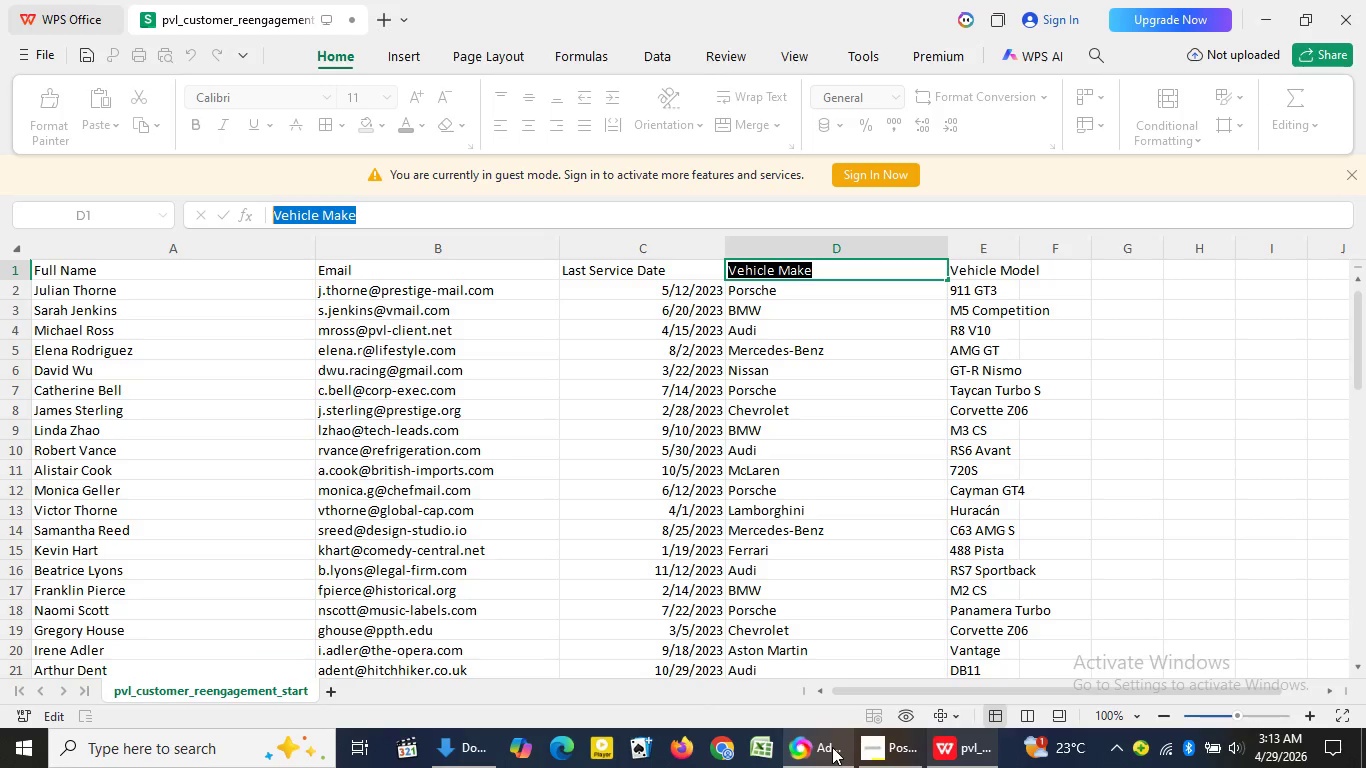 
left_click([832, 747])
 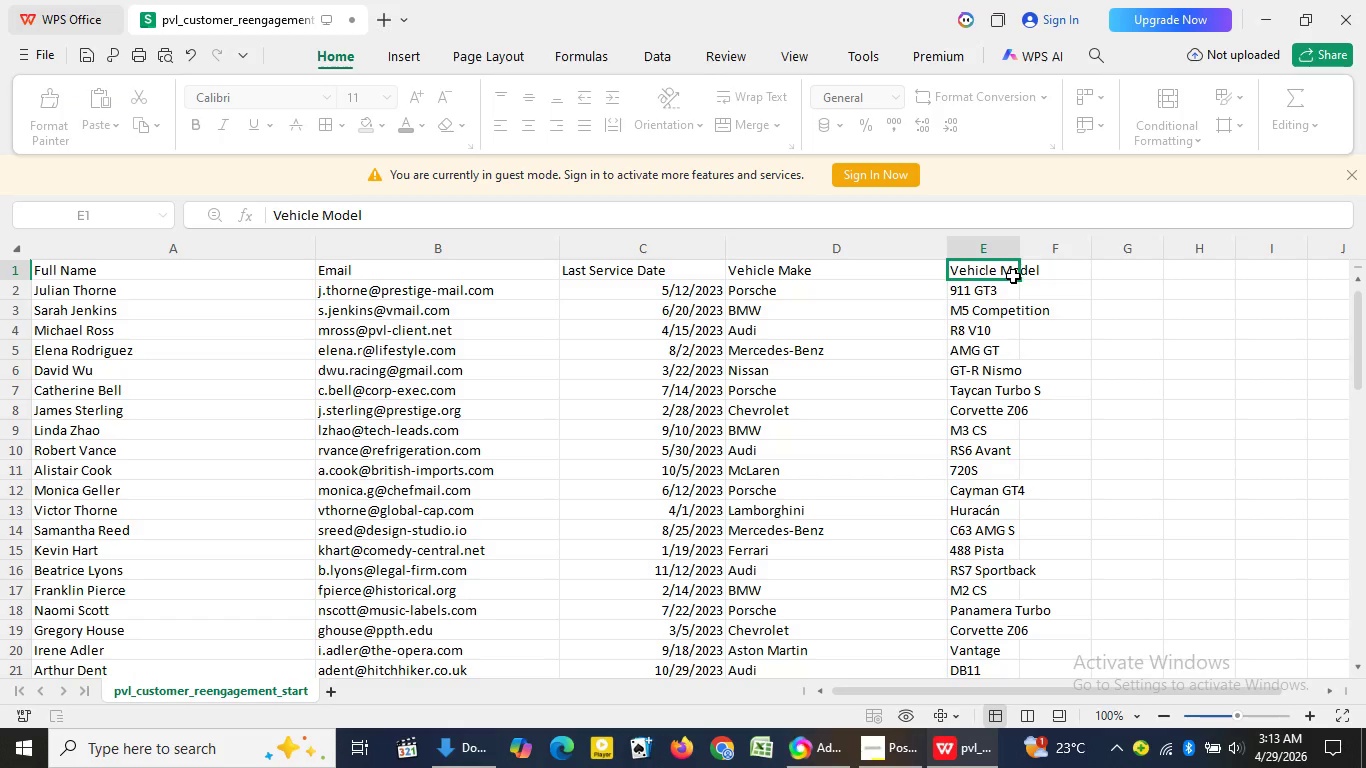 
left_click([1012, 275])
 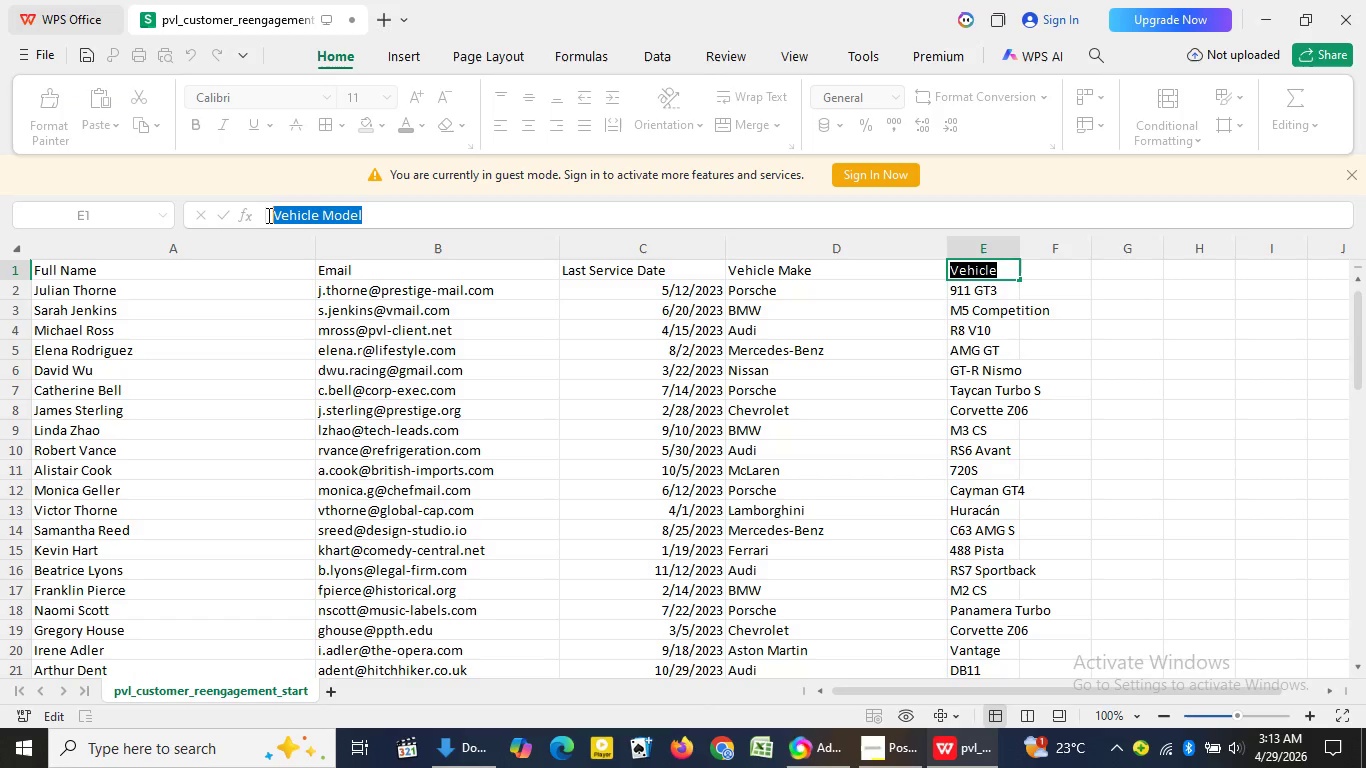 
left_click_drag(start_coordinate=[379, 216], to_coordinate=[230, 219])
 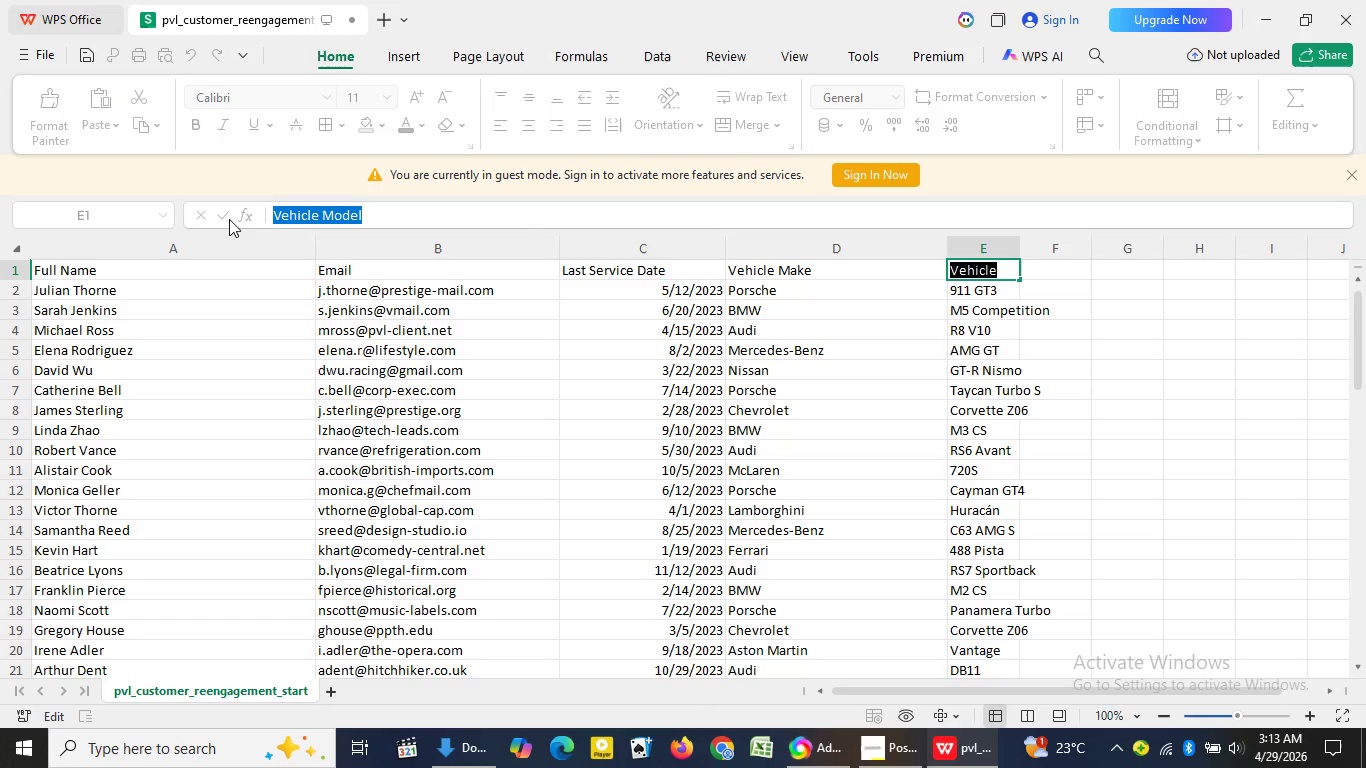 
hold_key(key=ControlLeft, duration=0.92)
 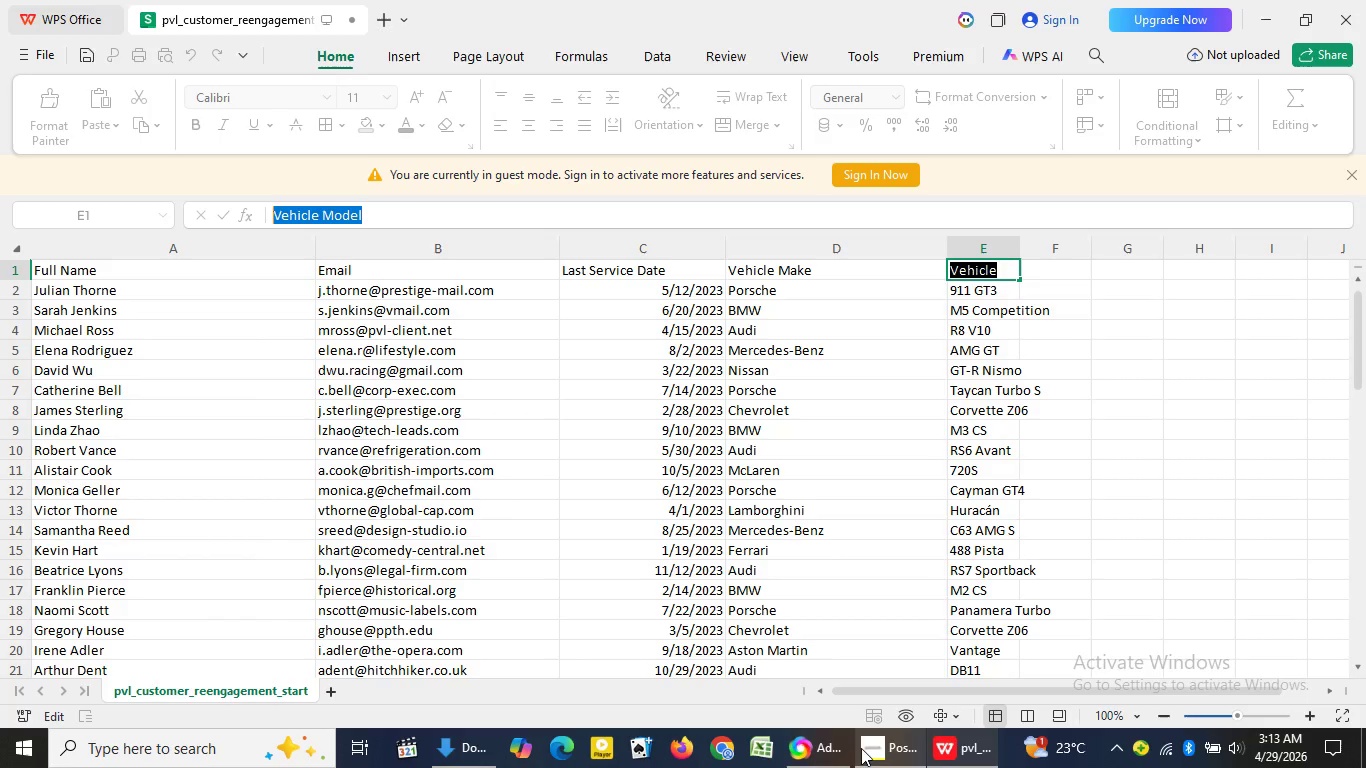 
hold_key(key=C, duration=0.36)
 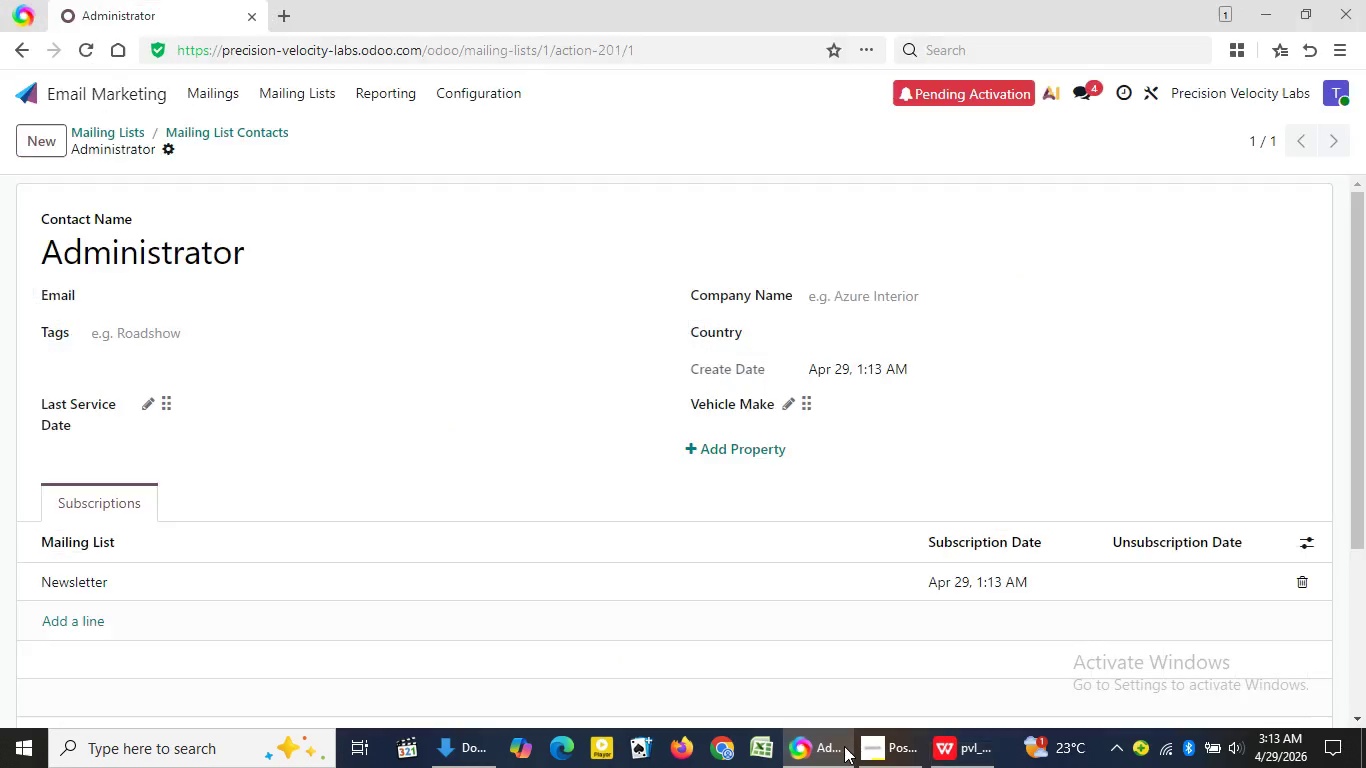 
left_click([844, 746])
 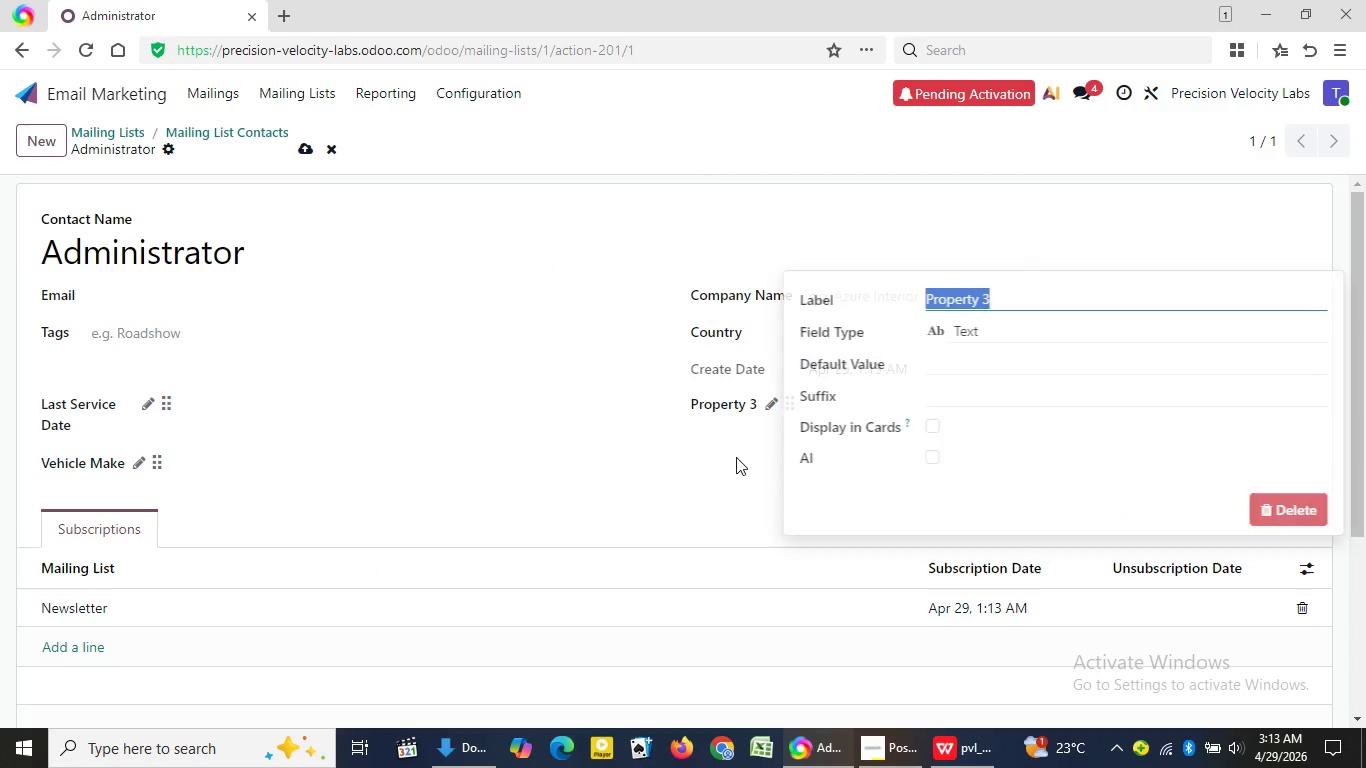 
left_click([736, 457])
 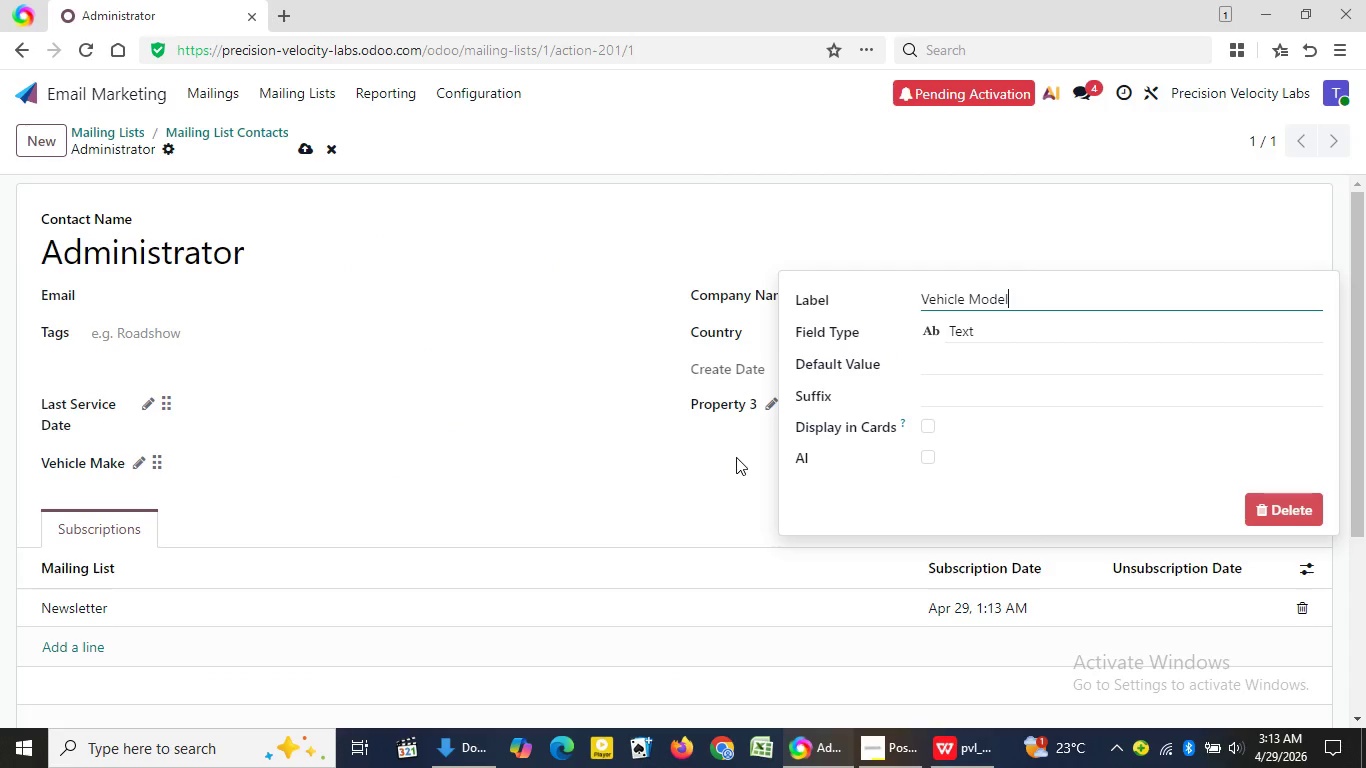 
key(Control+V)
 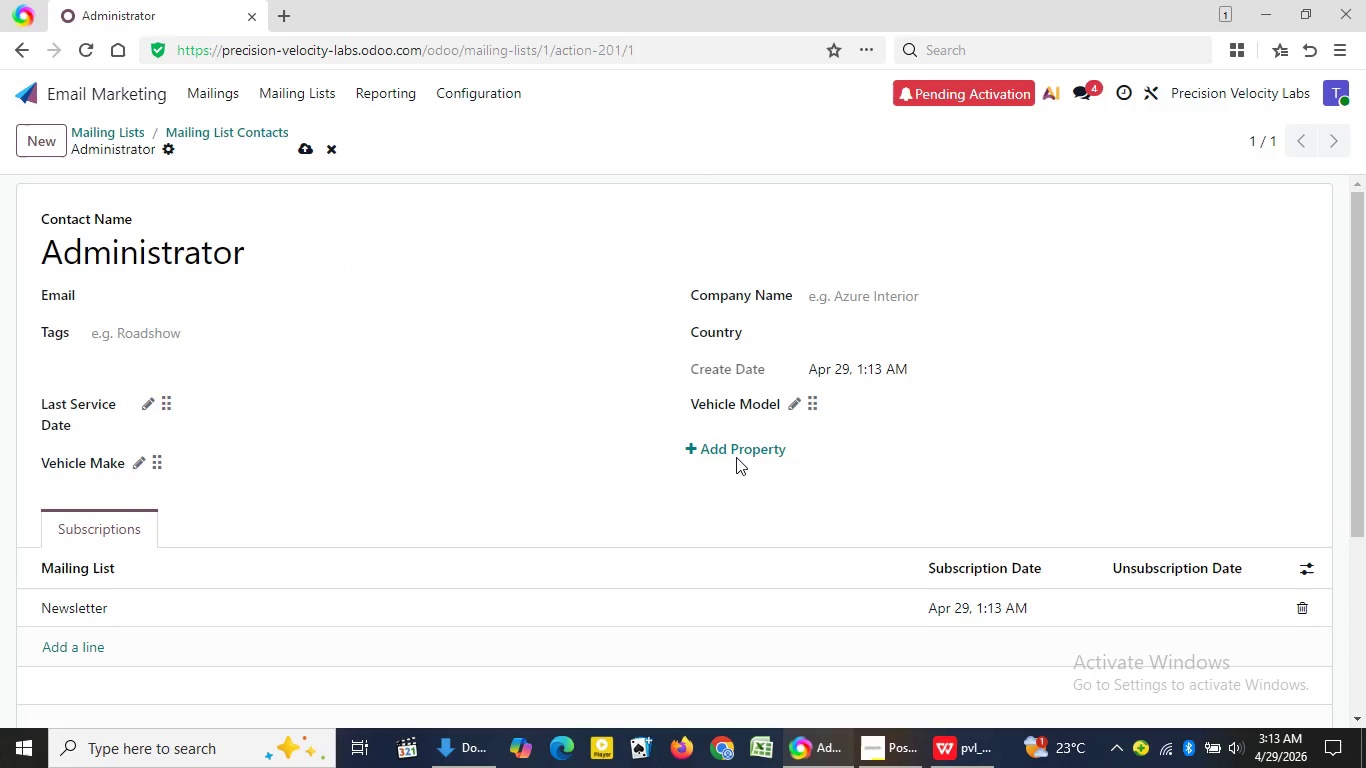 
key(Enter)
 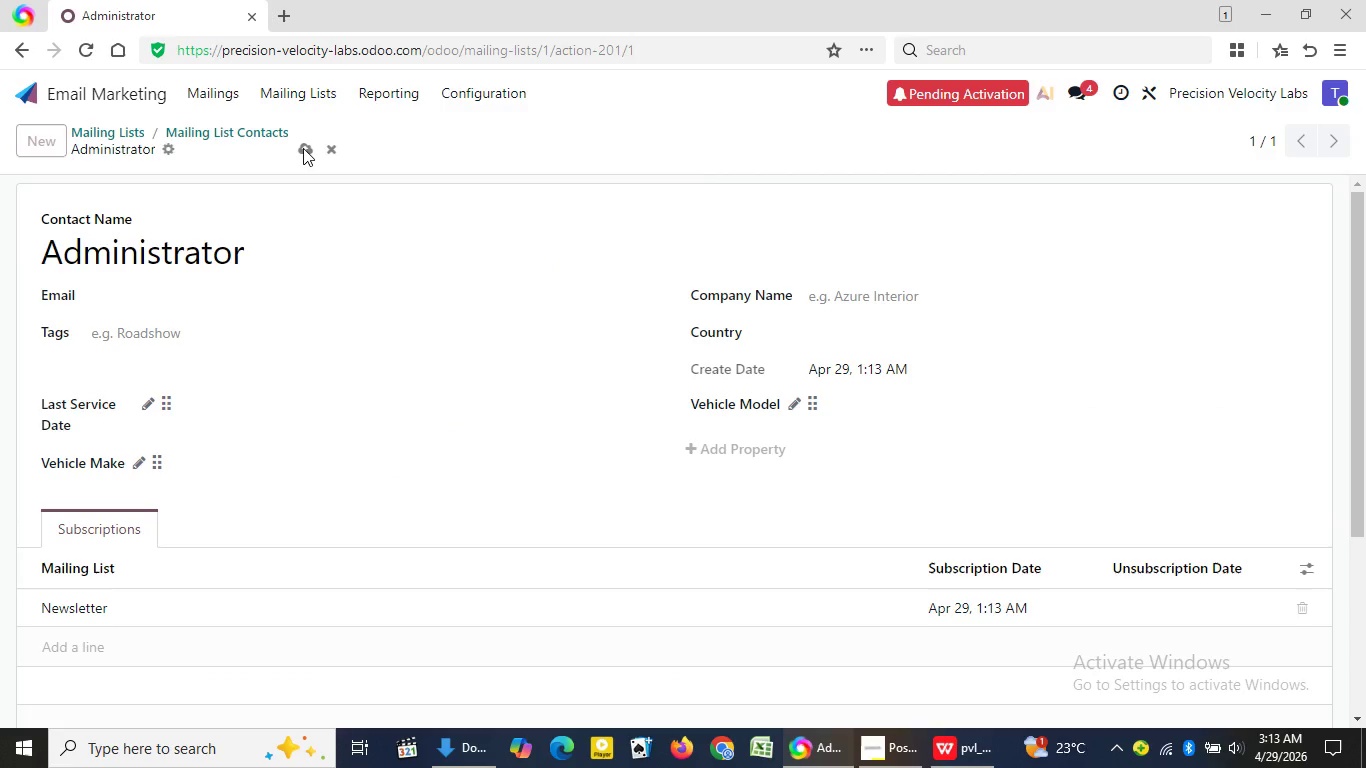 
left_click([303, 148])
 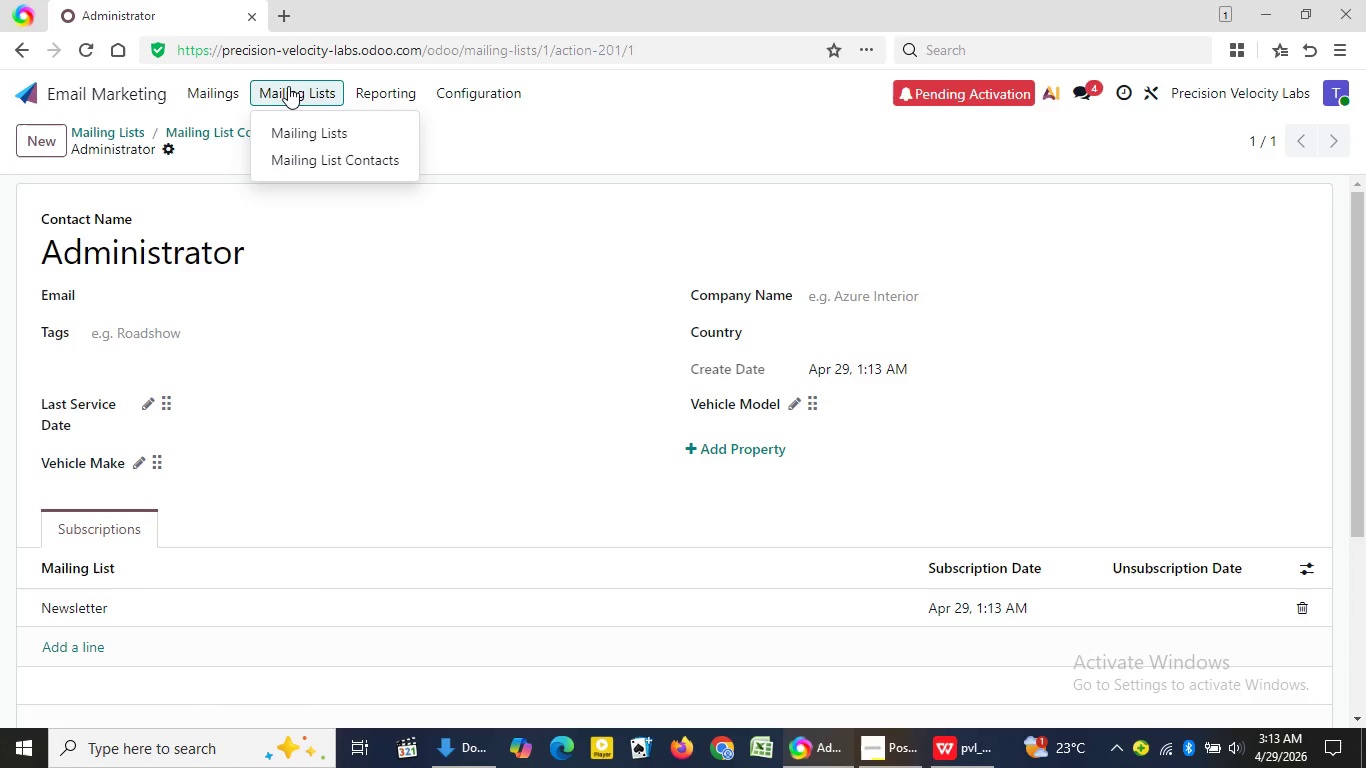 
left_click([288, 86])
 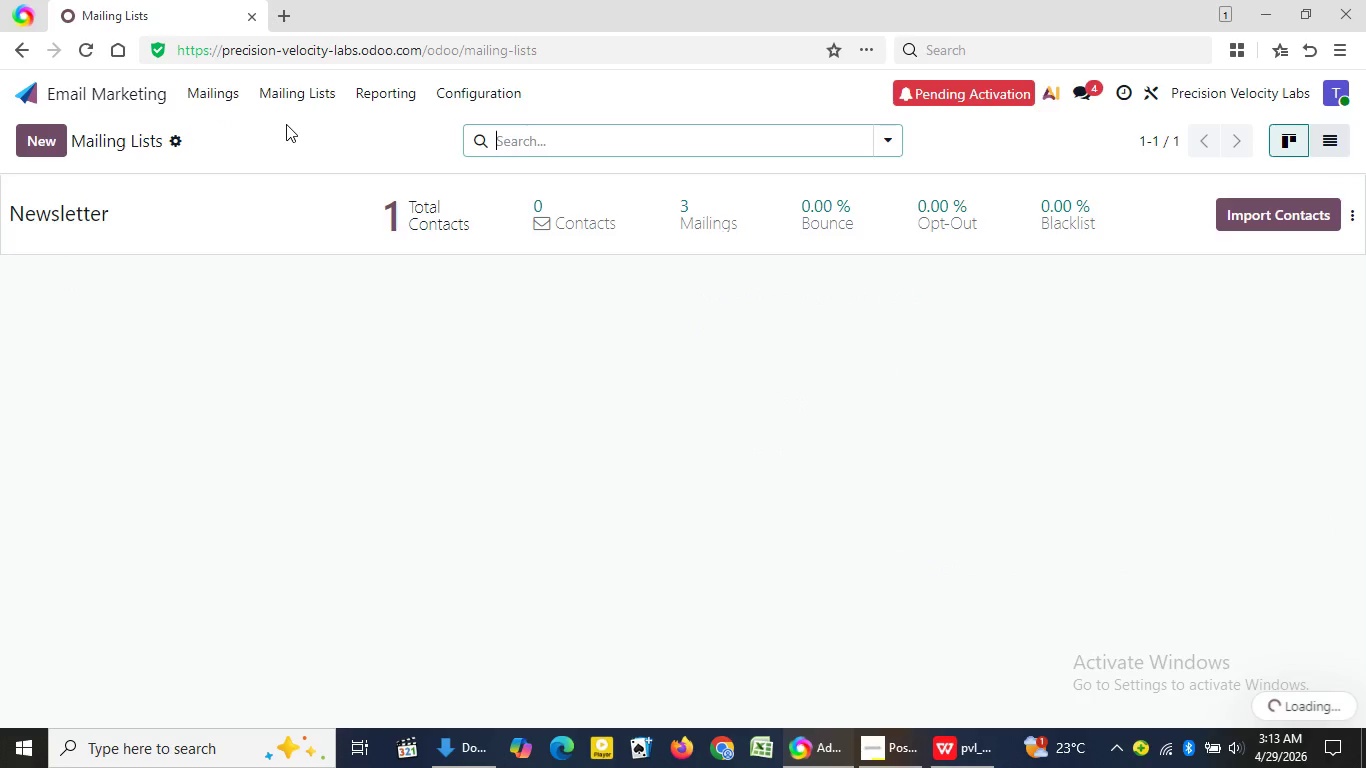 
left_click([286, 124])